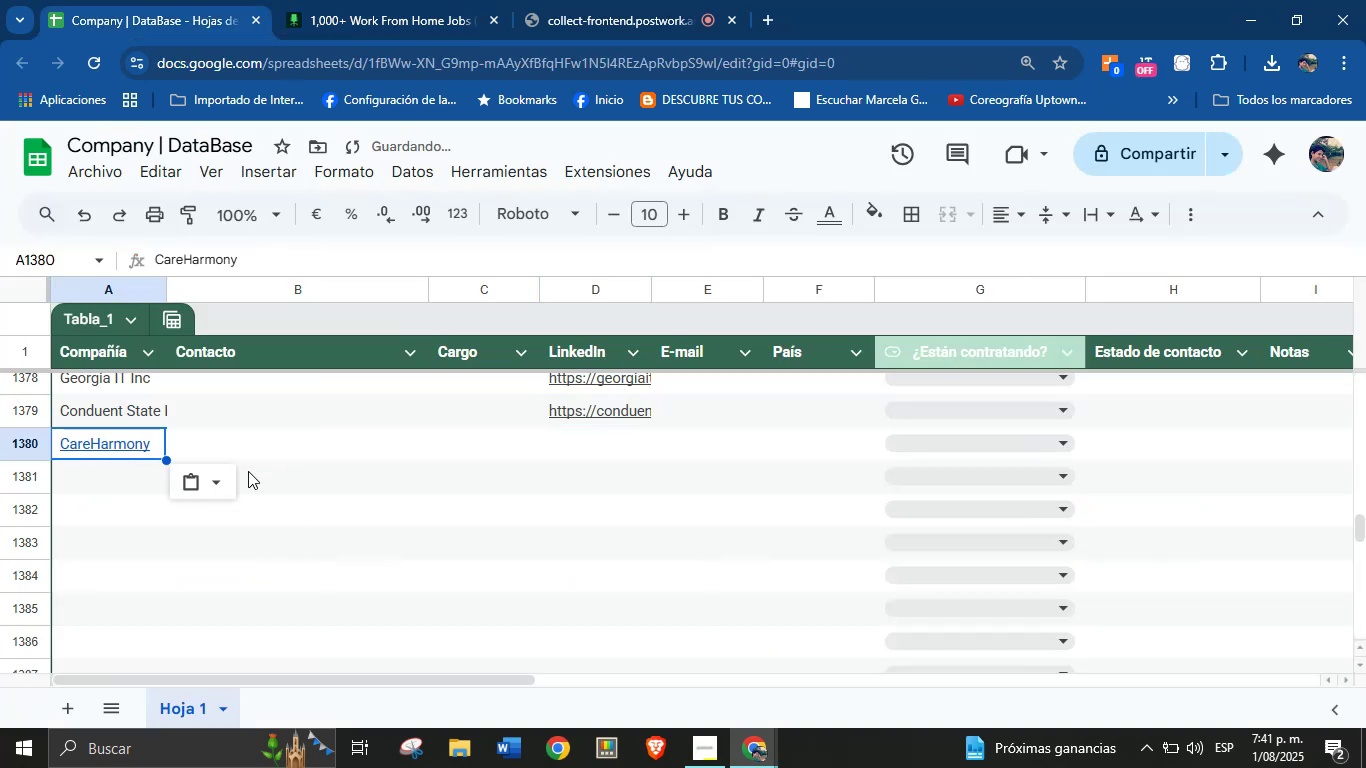 
left_click([219, 491])
 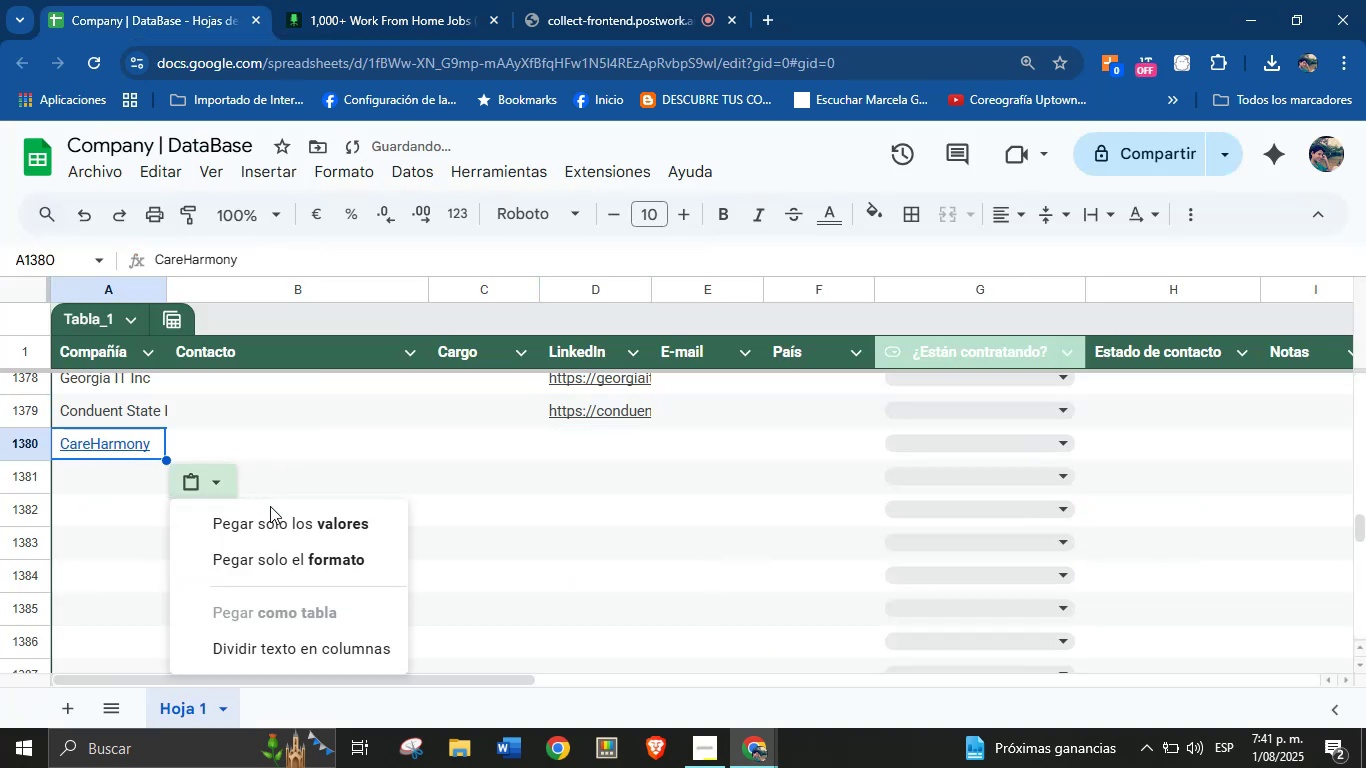 
left_click([282, 523])
 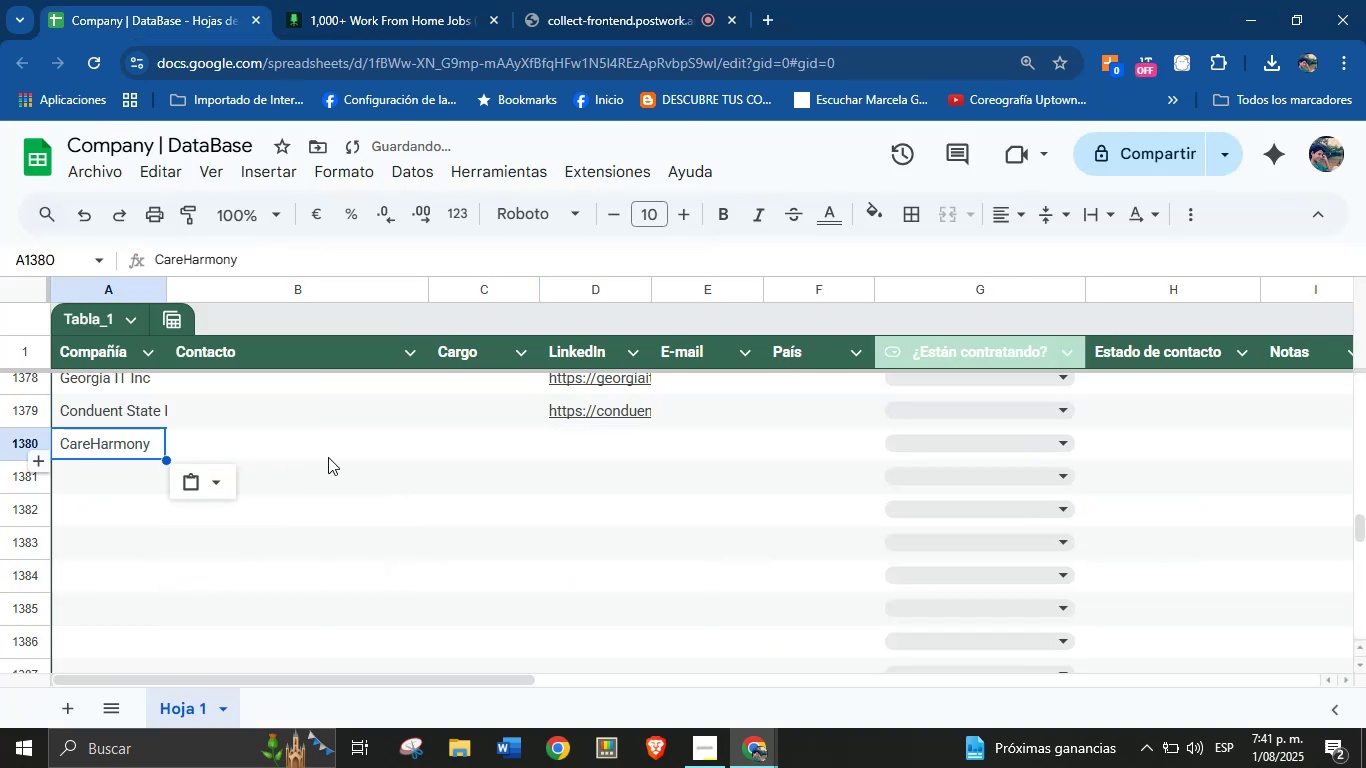 
left_click([508, 0])
 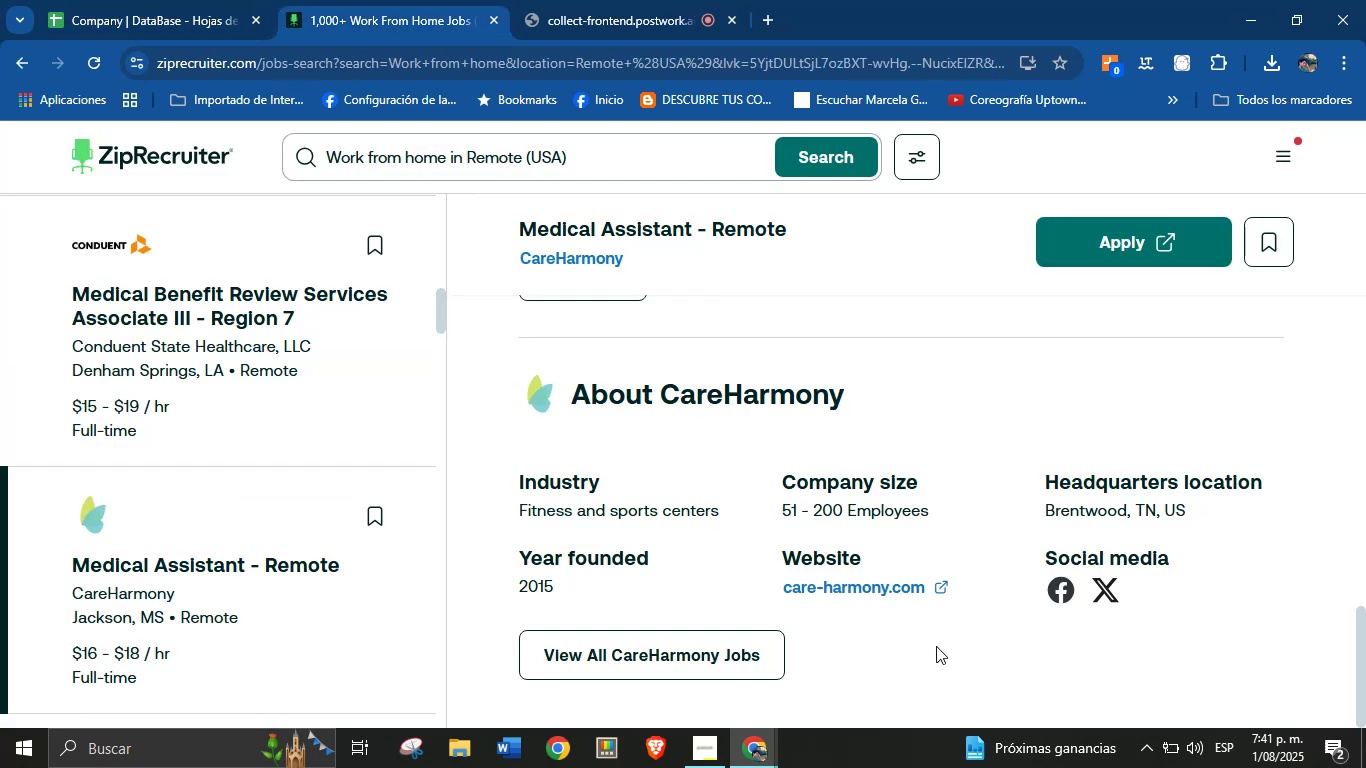 
right_click([814, 592])
 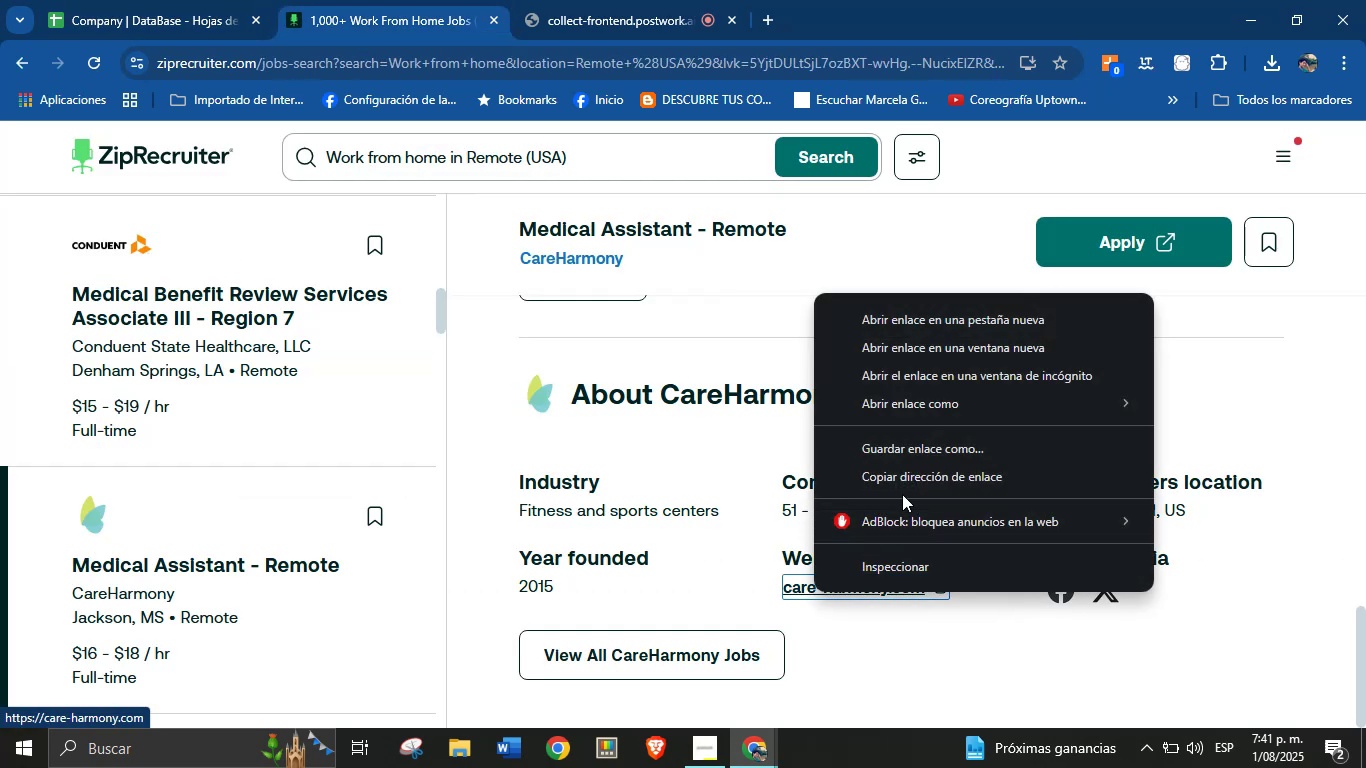 
left_click([907, 479])
 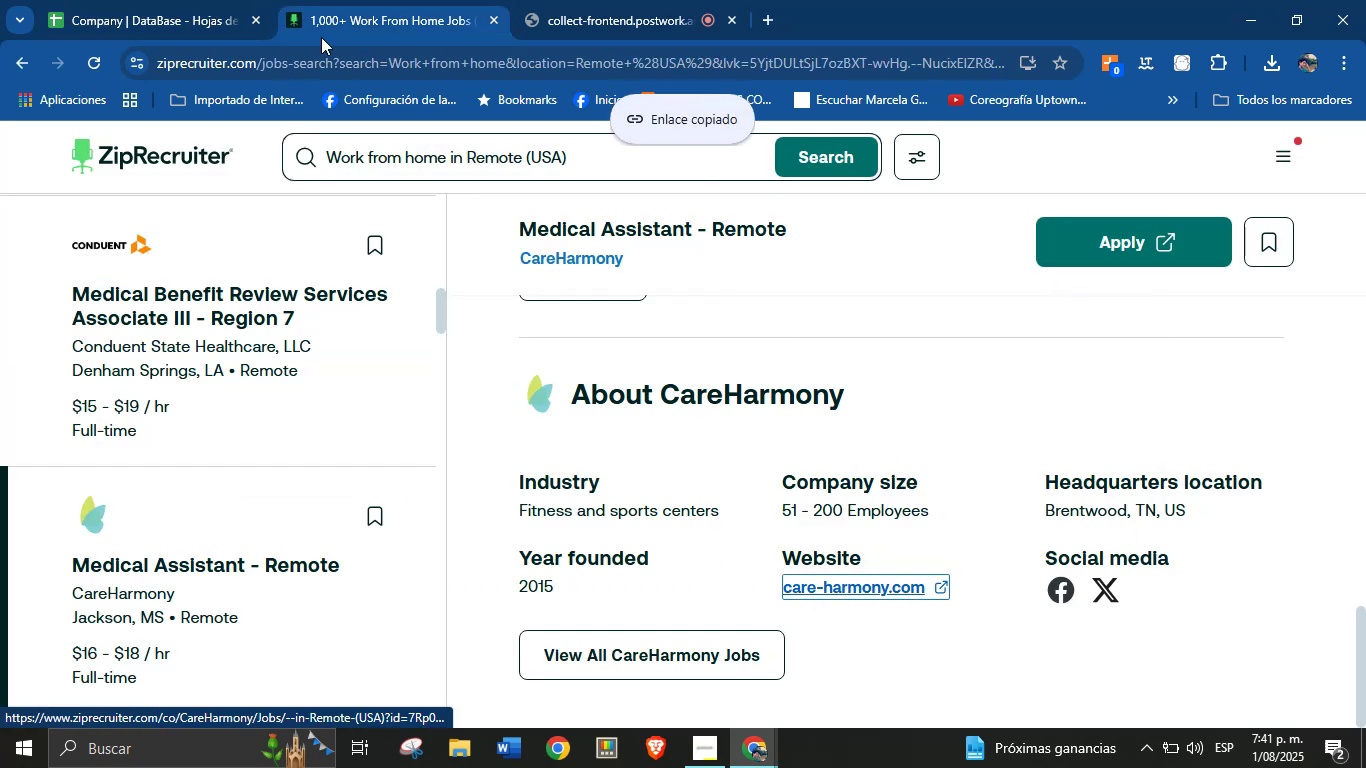 
left_click([241, 0])
 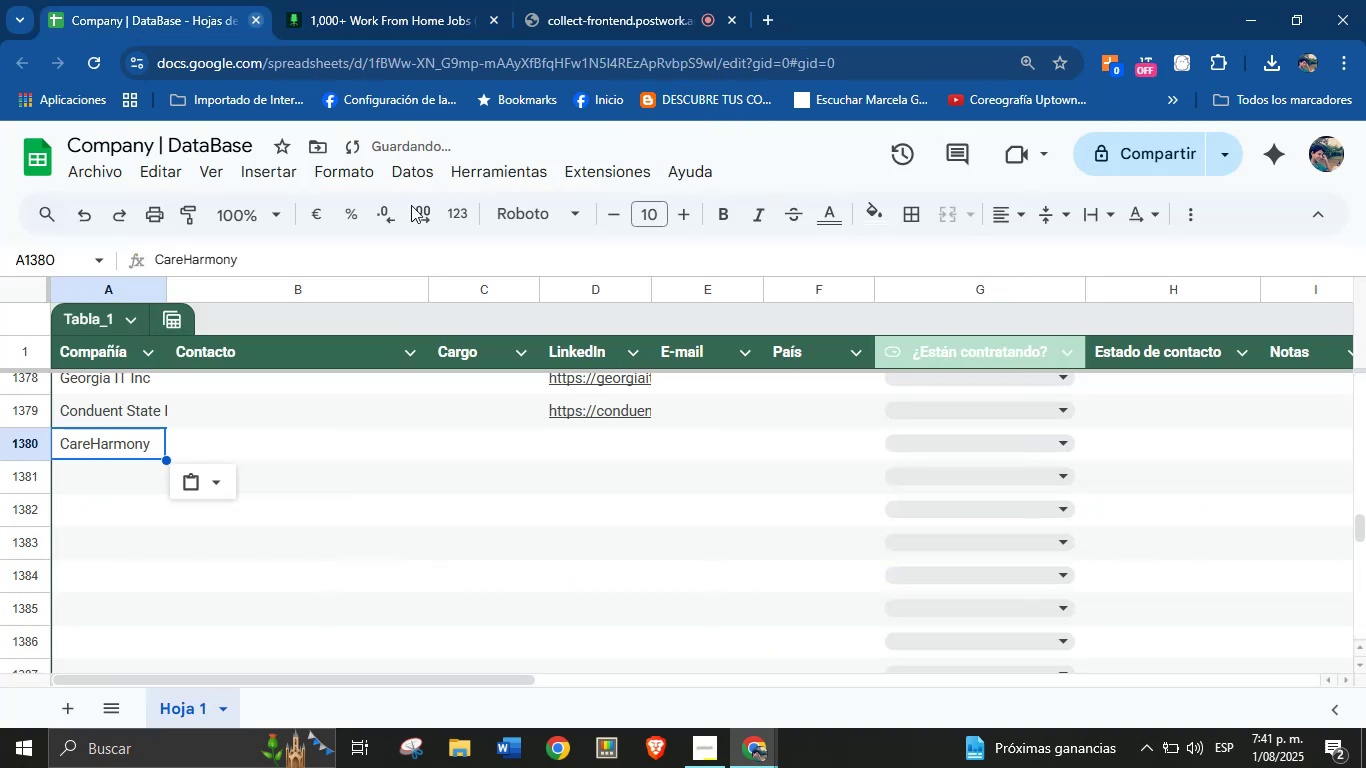 
left_click([560, 443])
 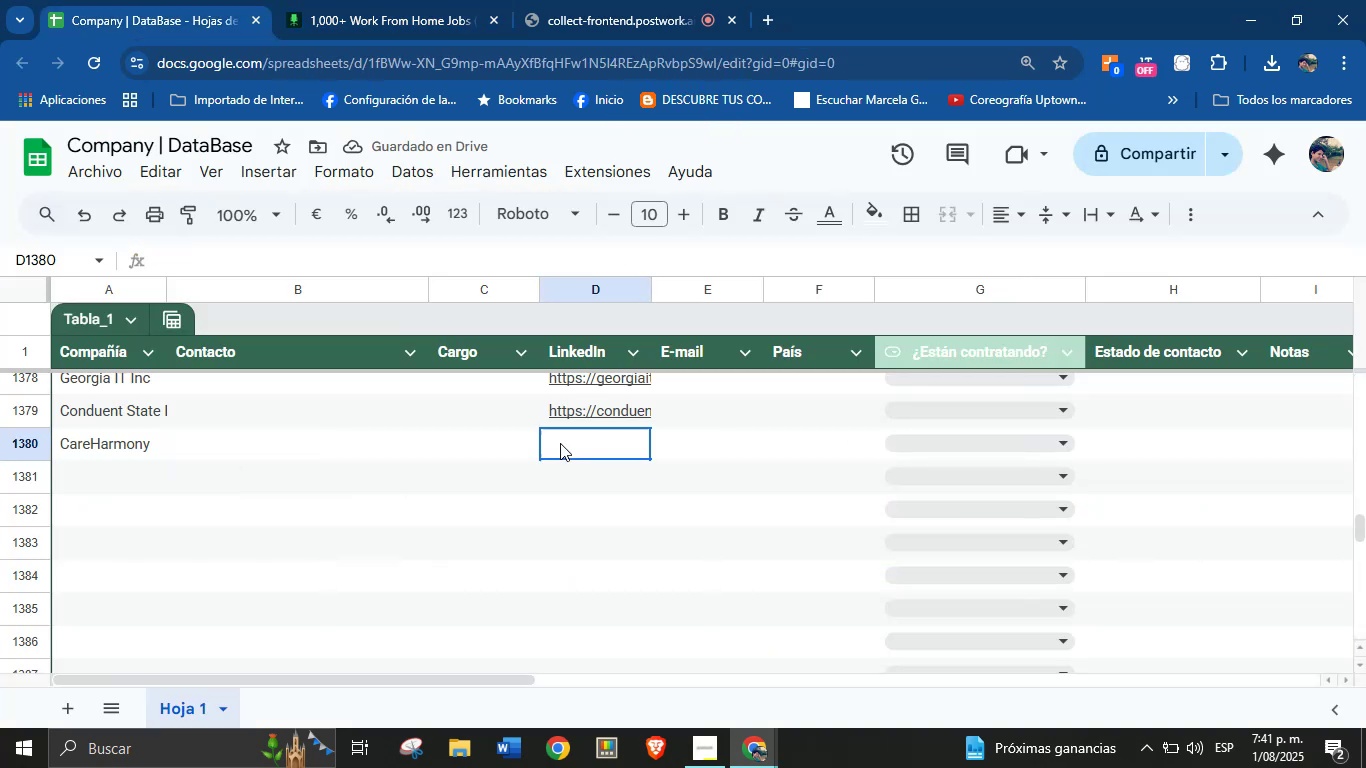 
key(Control+V)
 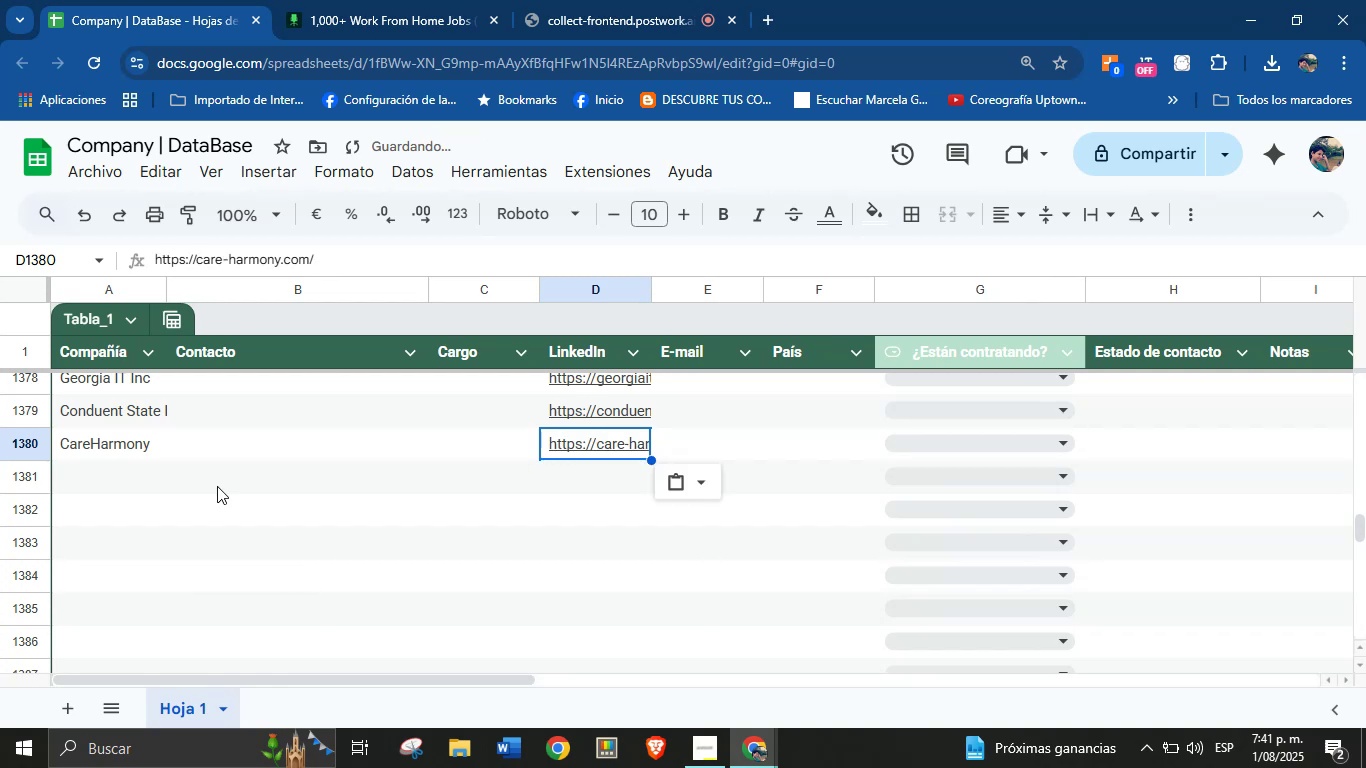 
left_click([103, 477])
 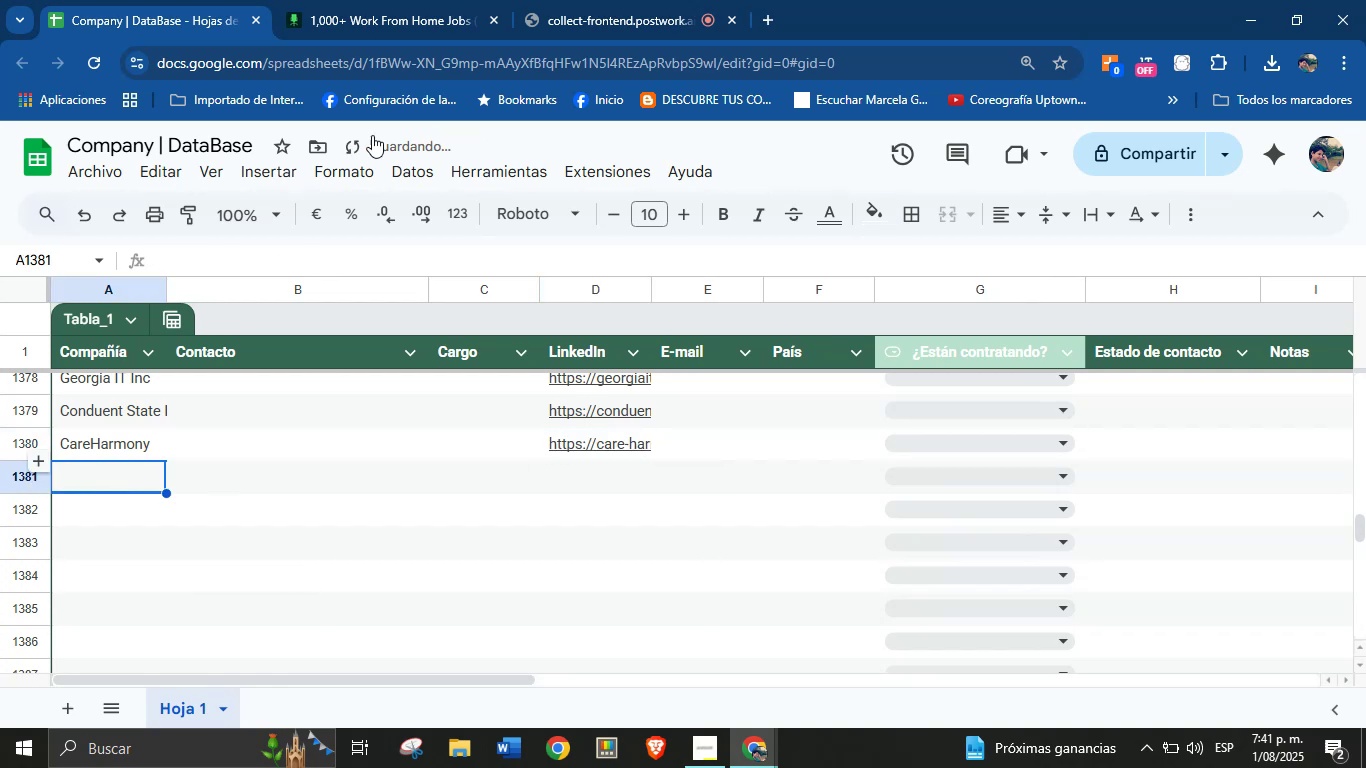 
left_click([465, 0])
 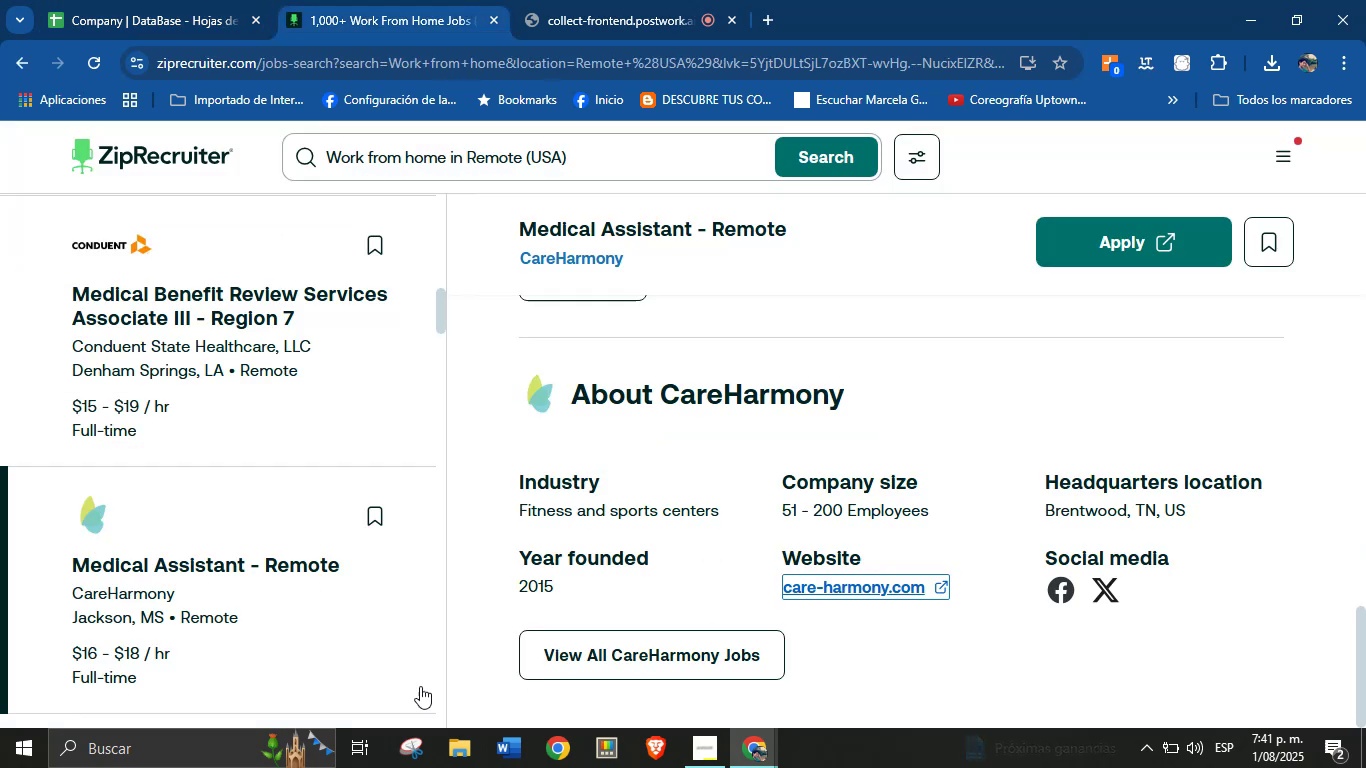 
scroll: coordinate [198, 466], scroll_direction: down, amount: 1.0
 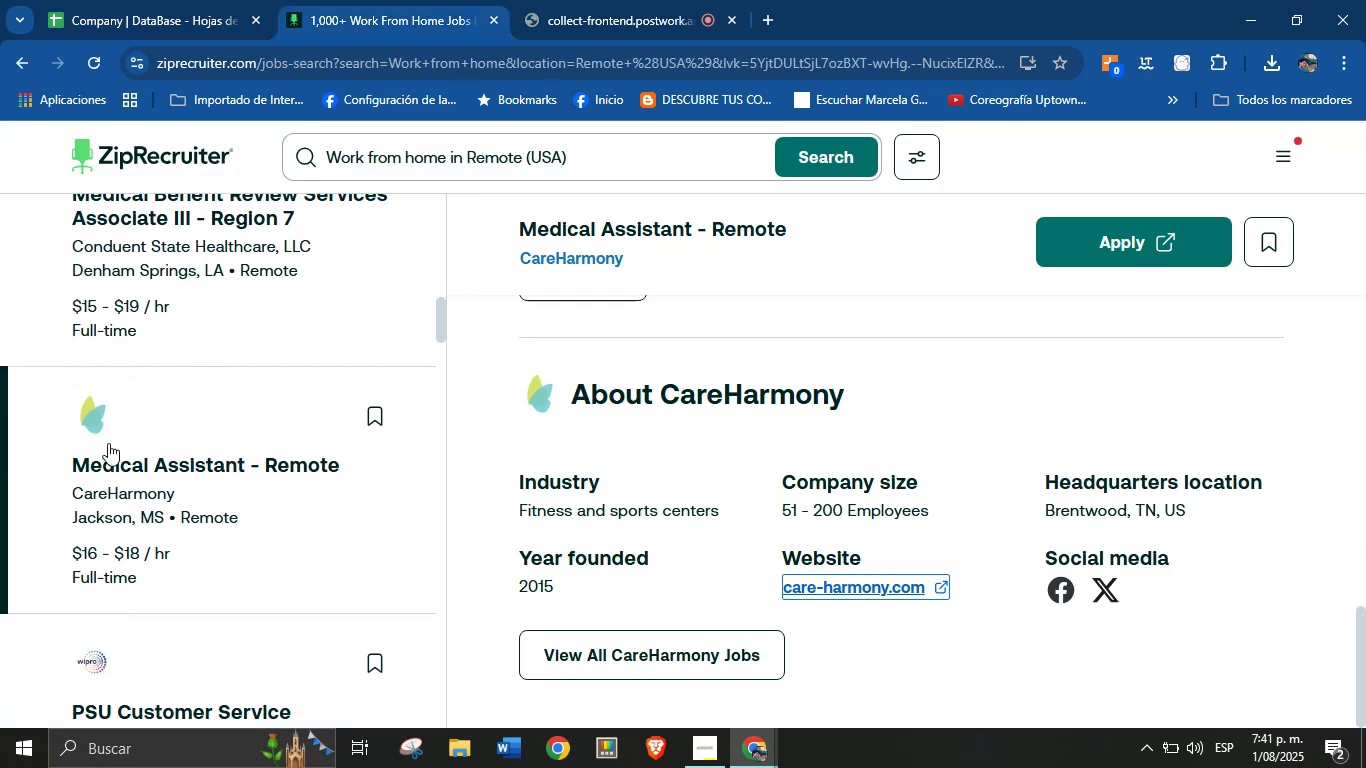 
left_click([100, 430])
 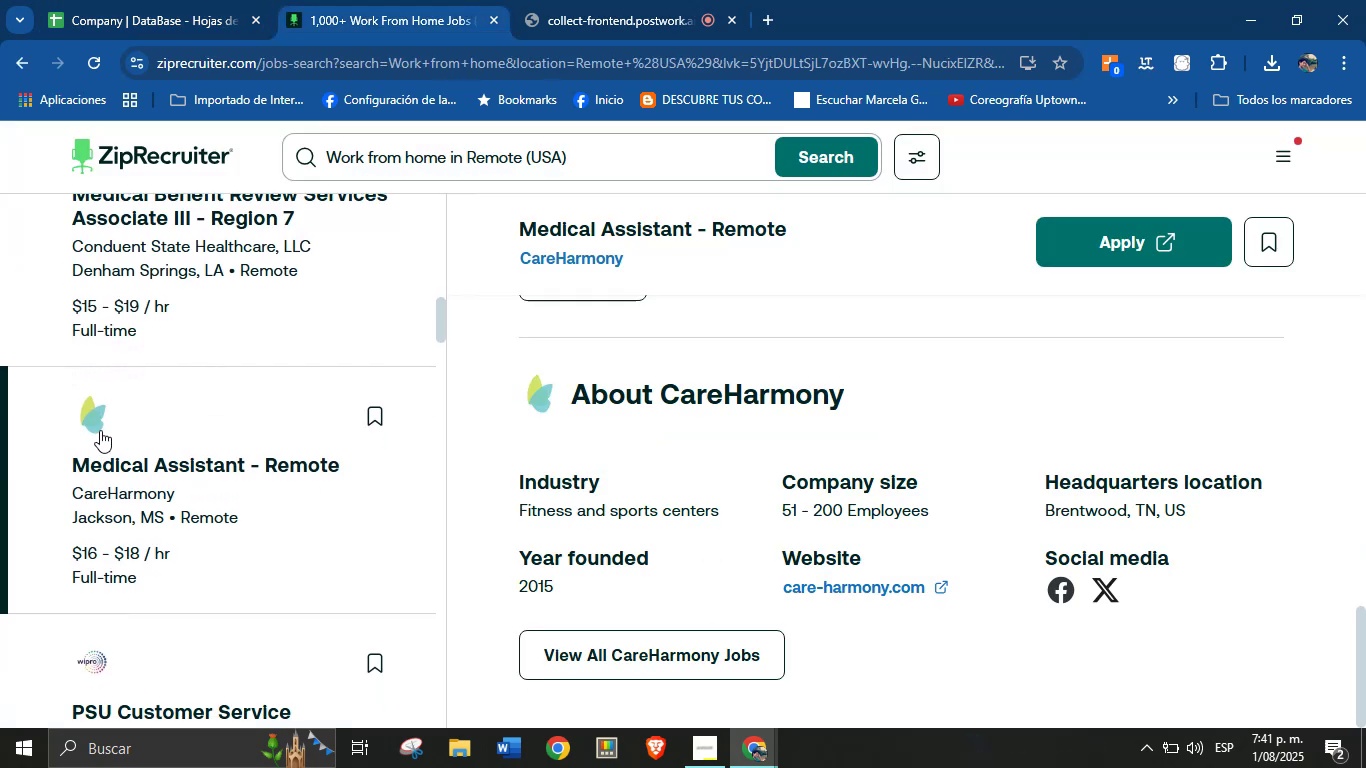 
scroll: coordinate [100, 430], scroll_direction: down, amount: 2.0
 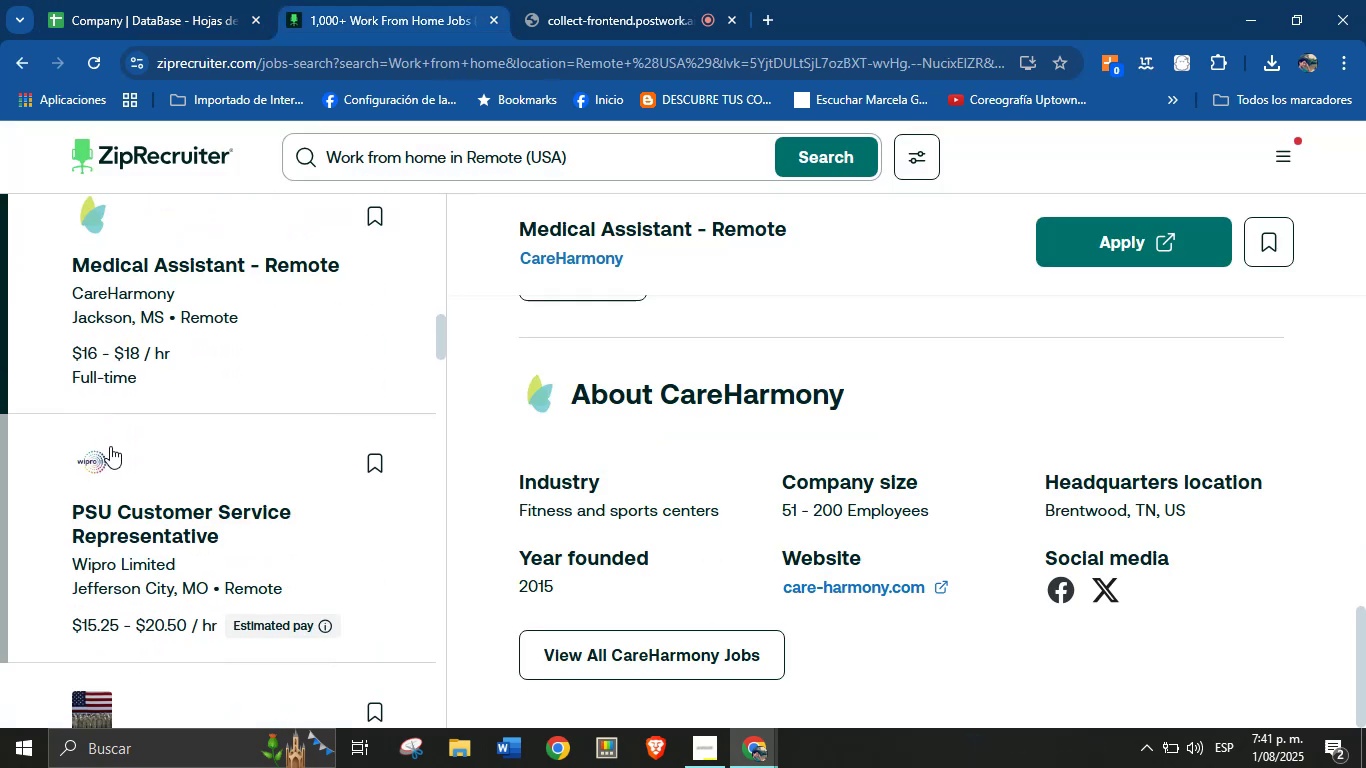 
left_click([97, 466])
 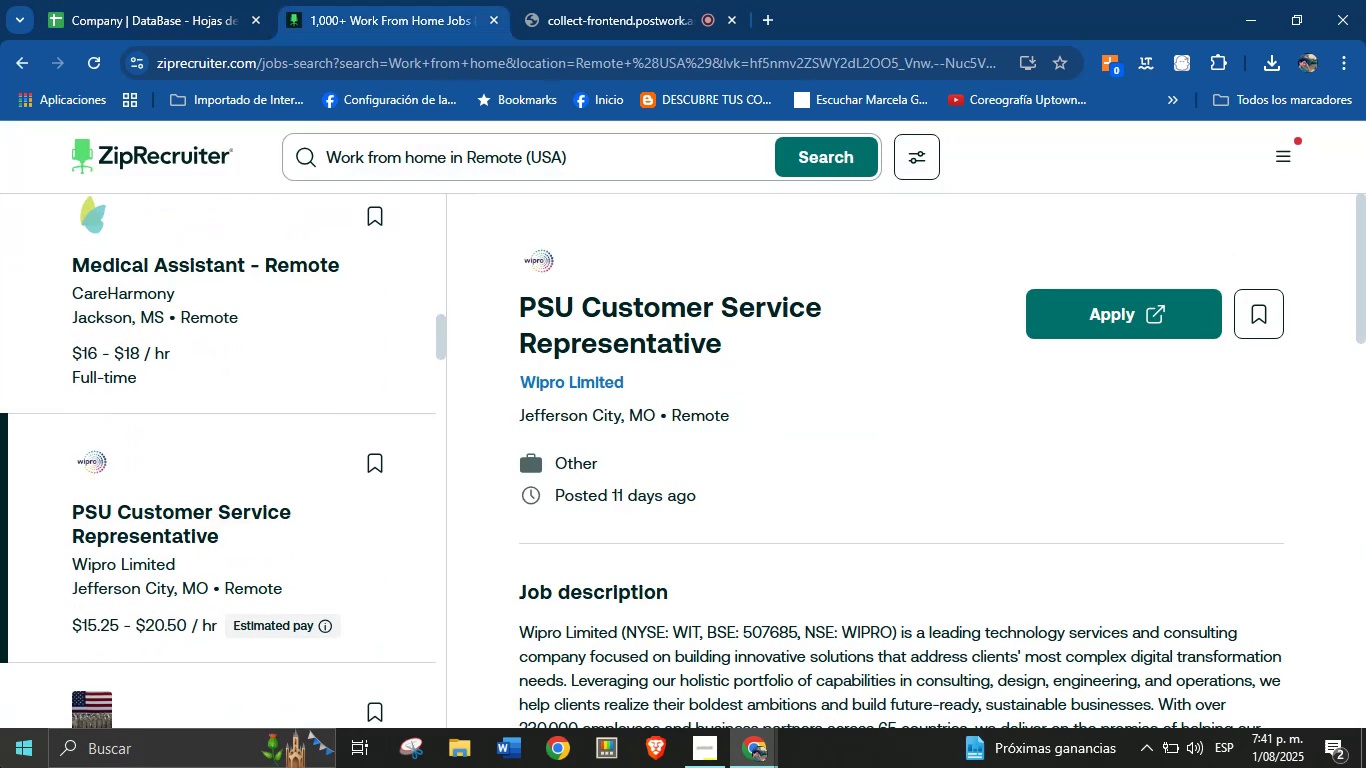 
scroll: coordinate [735, 359], scroll_direction: down, amount: 24.0
 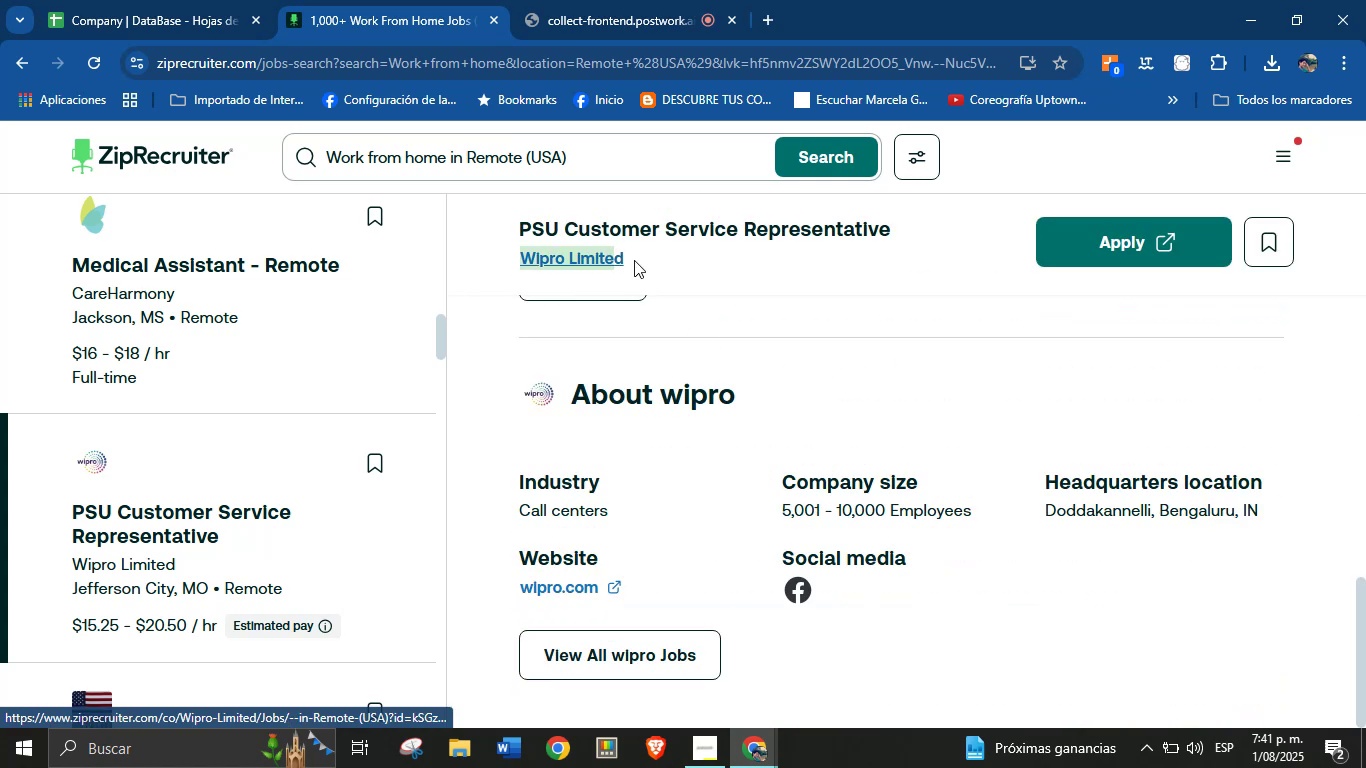 
left_click([640, 266])
 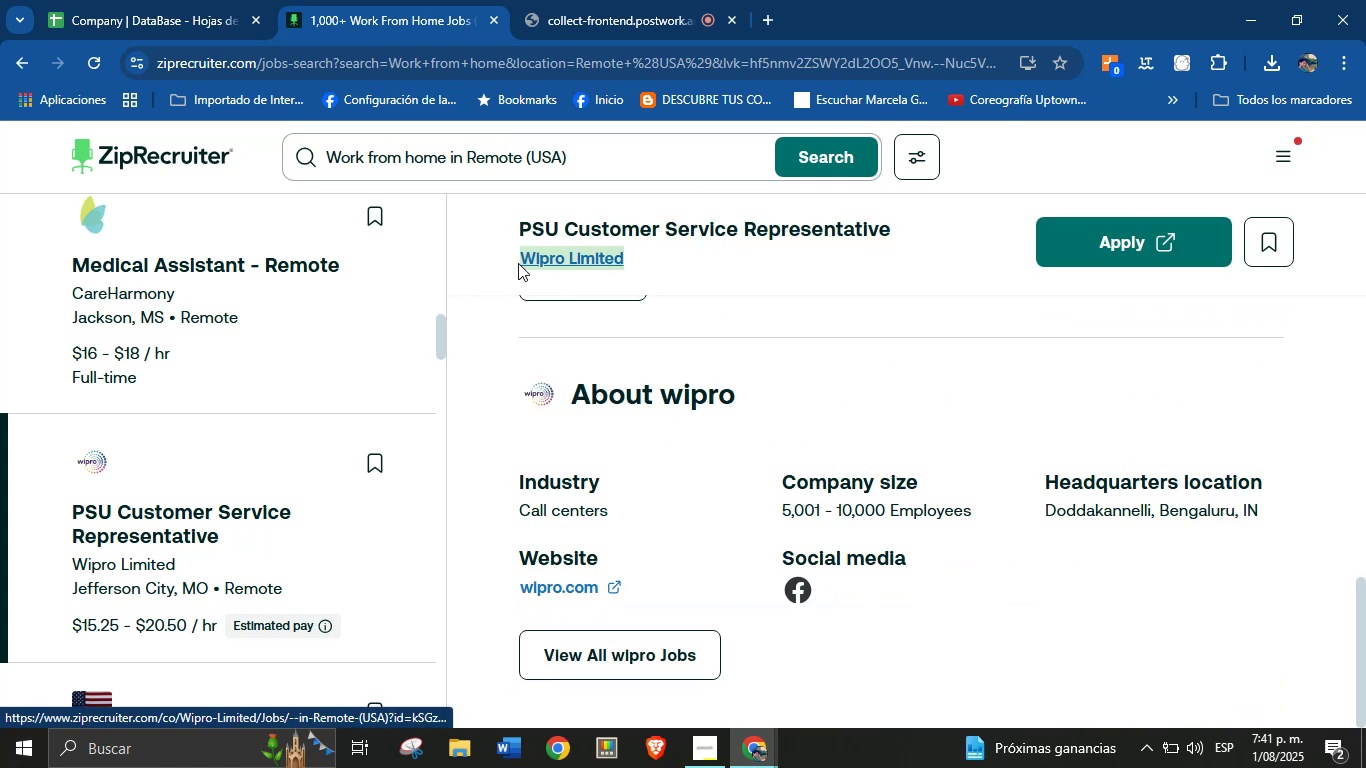 
key(Control+C)
 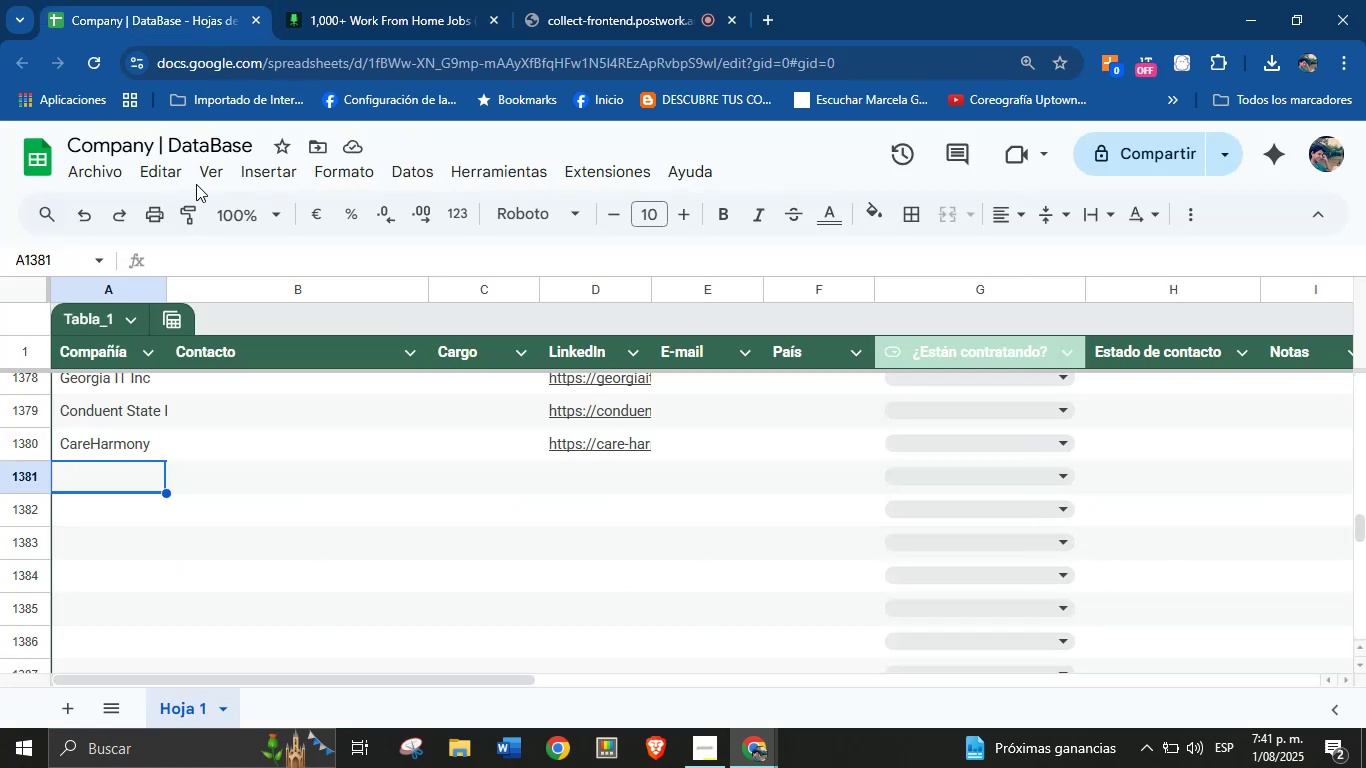 
left_click([94, 474])
 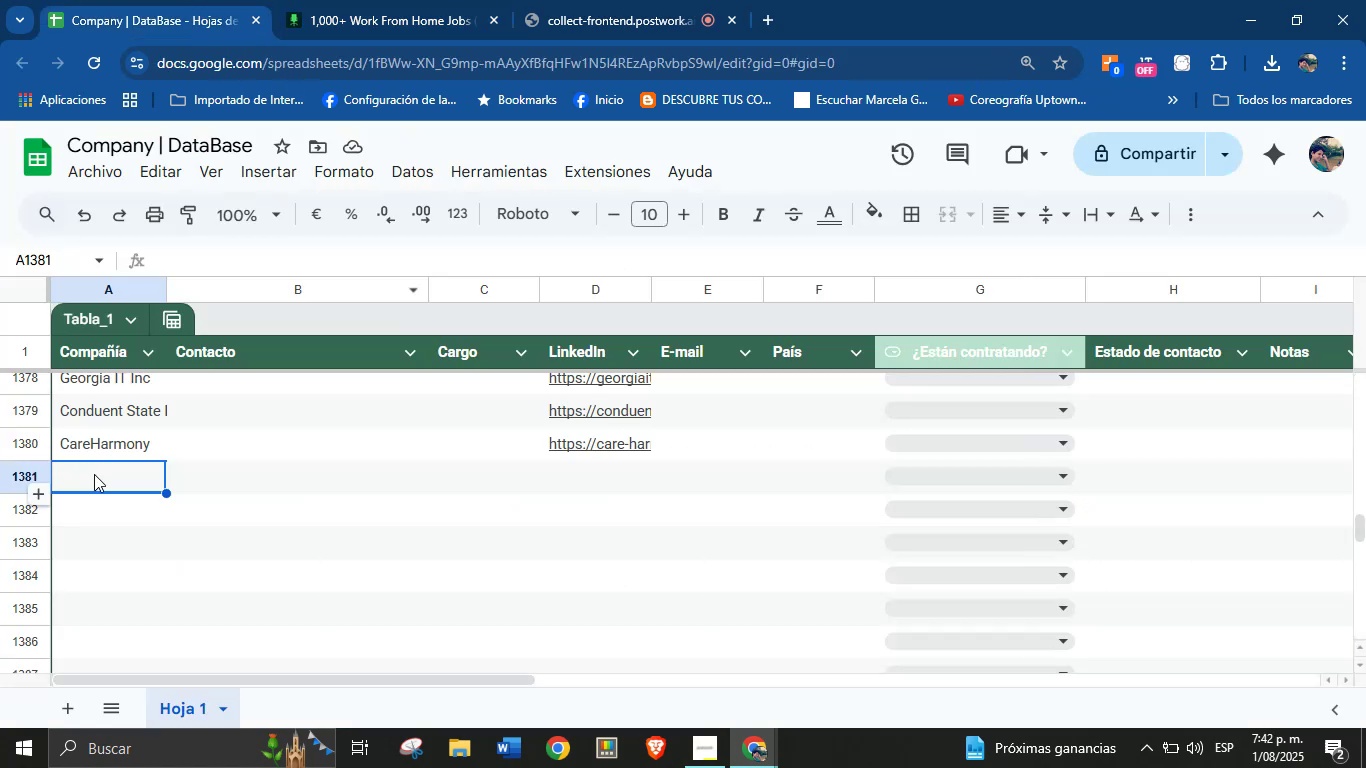 
key(Control+V)
 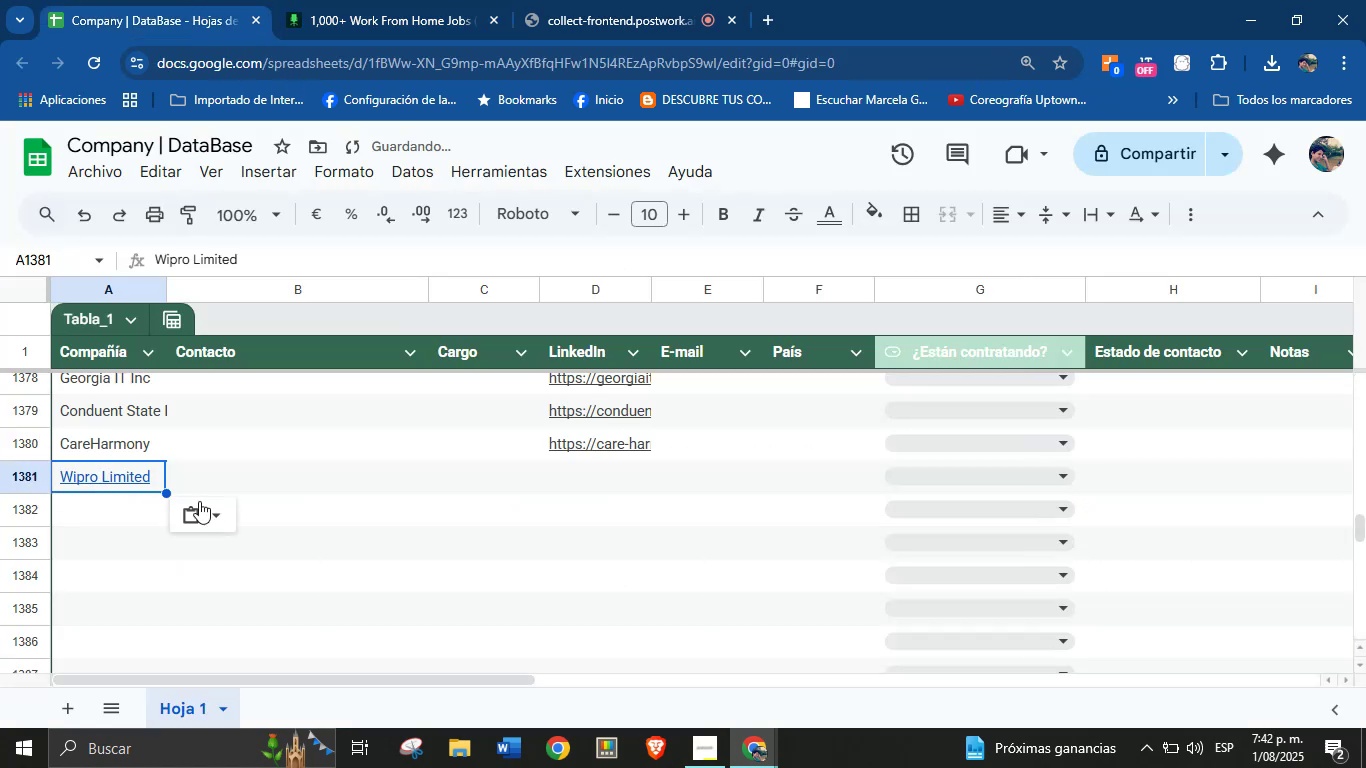 
left_click([212, 503])
 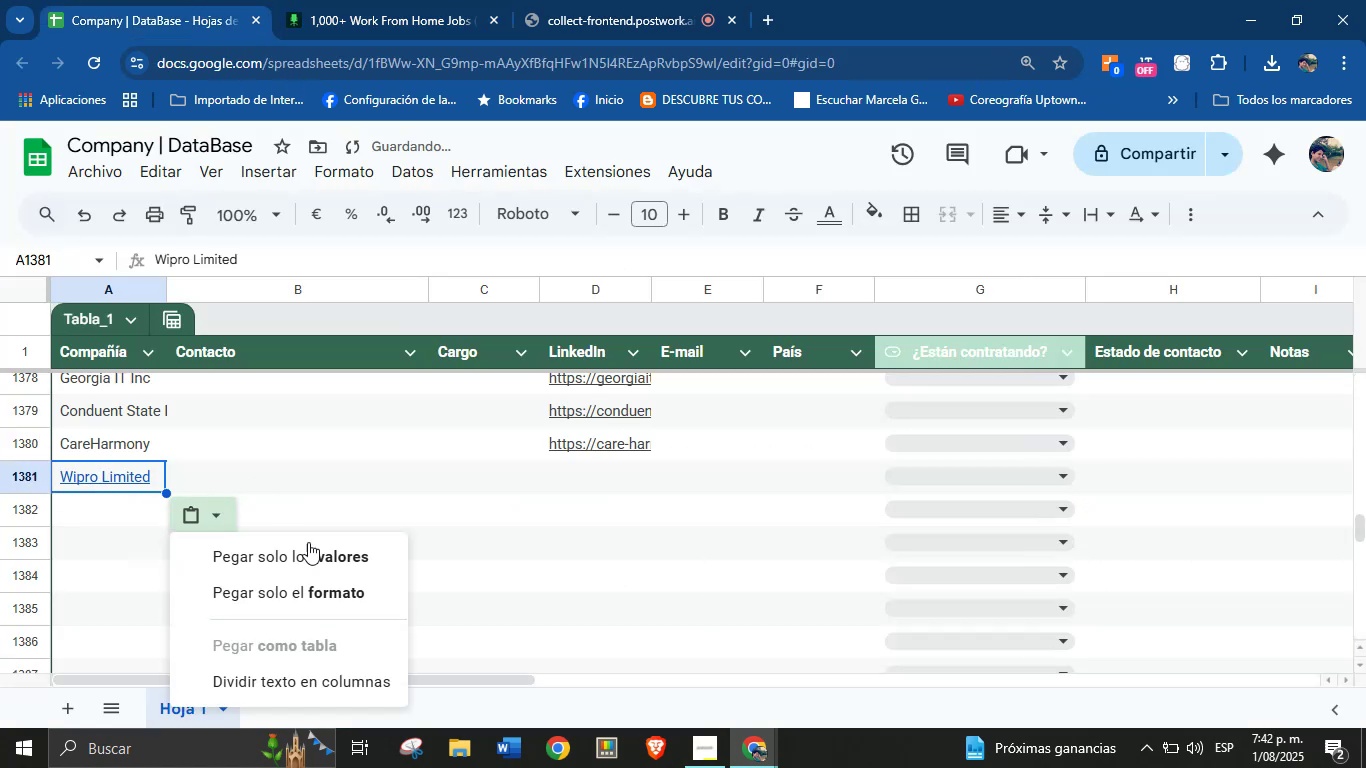 
left_click([309, 543])
 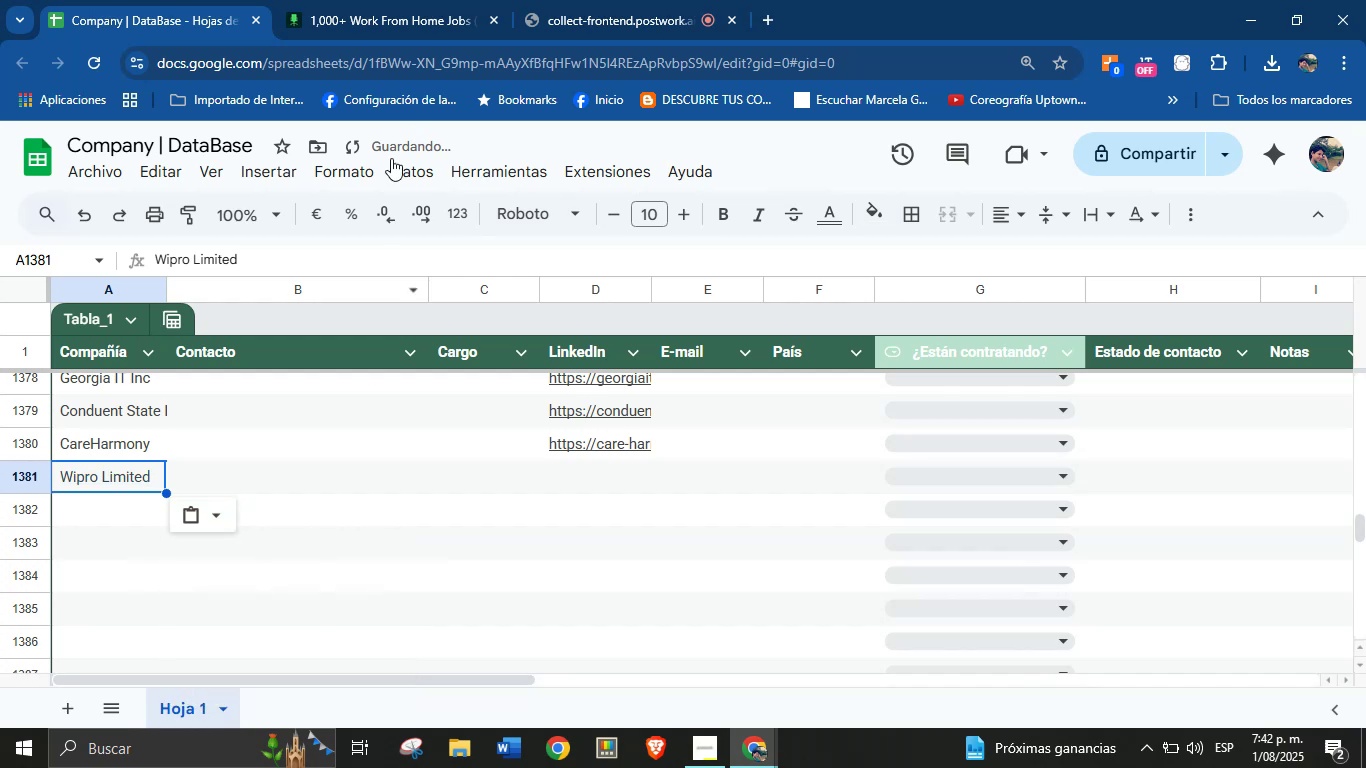 
left_click([393, 0])
 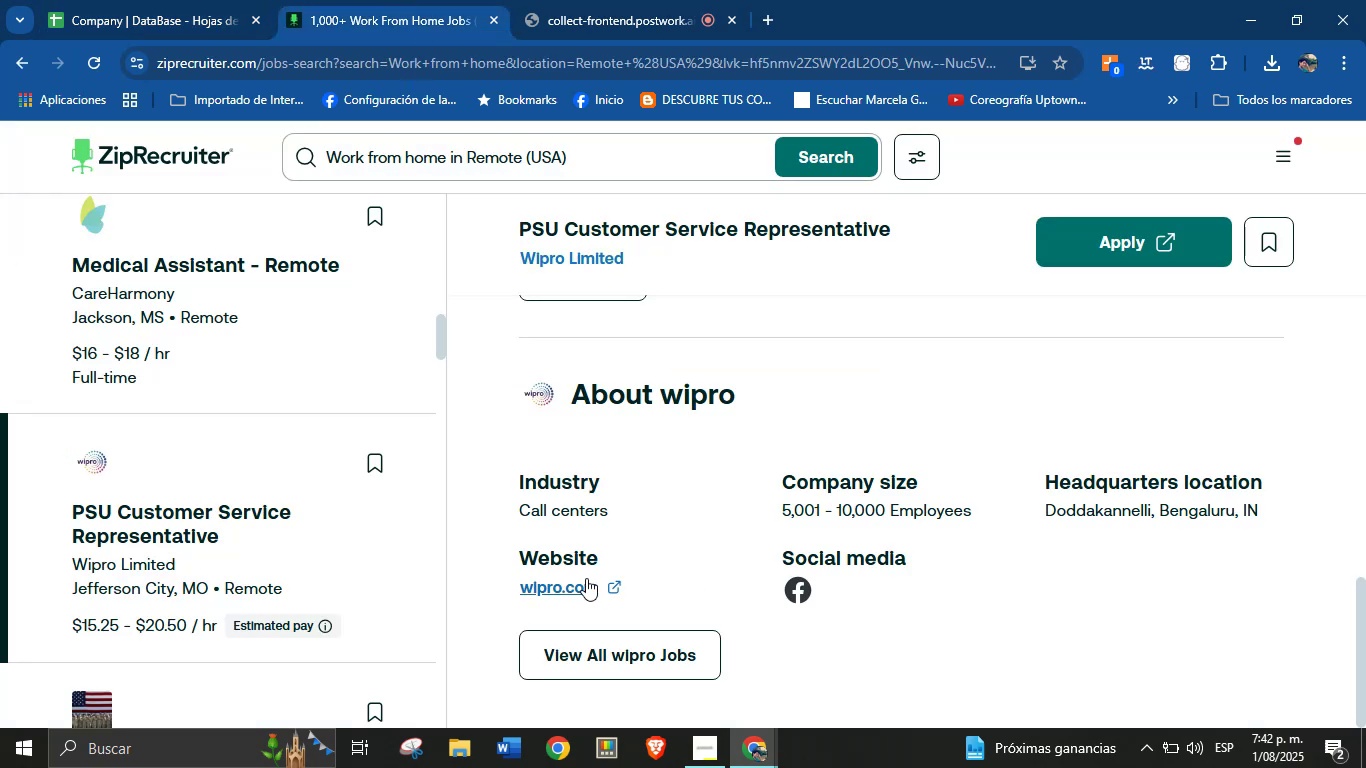 
right_click([540, 577])
 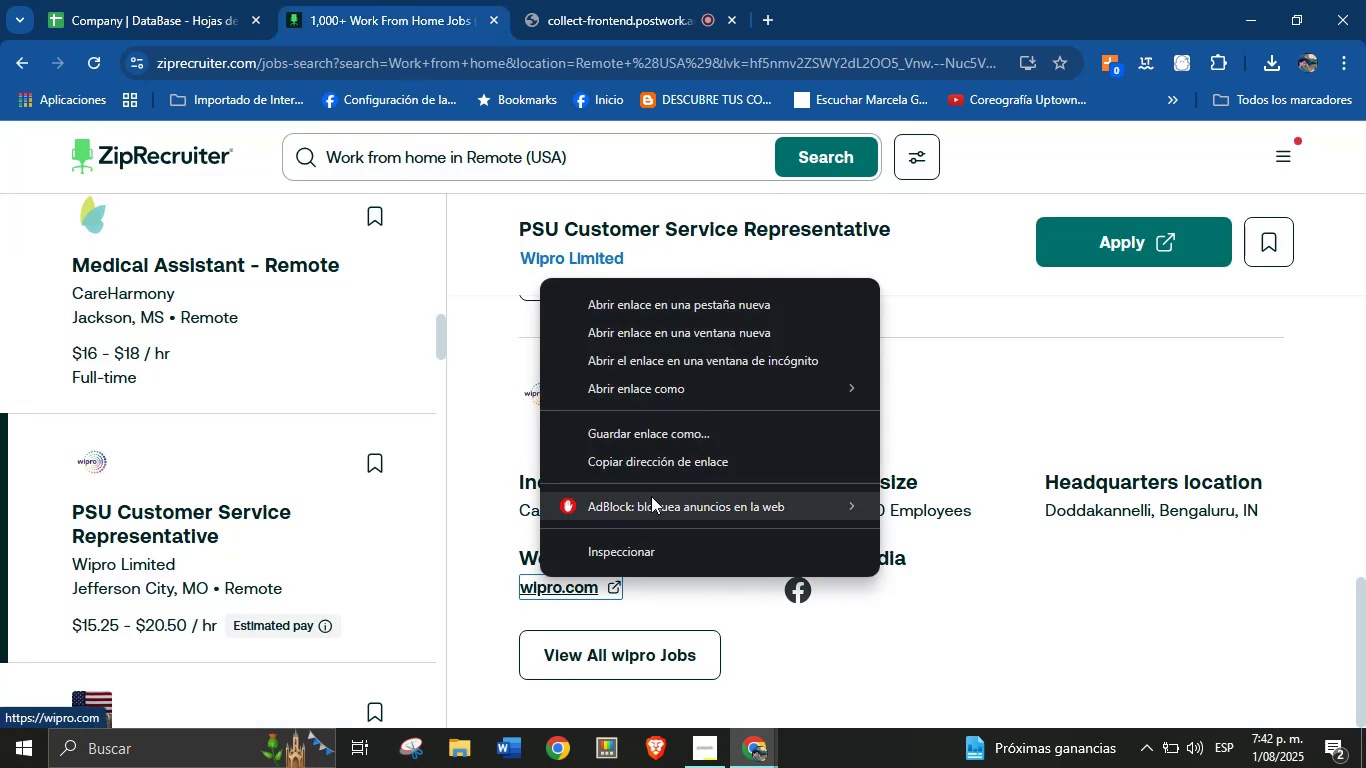 
left_click([654, 467])
 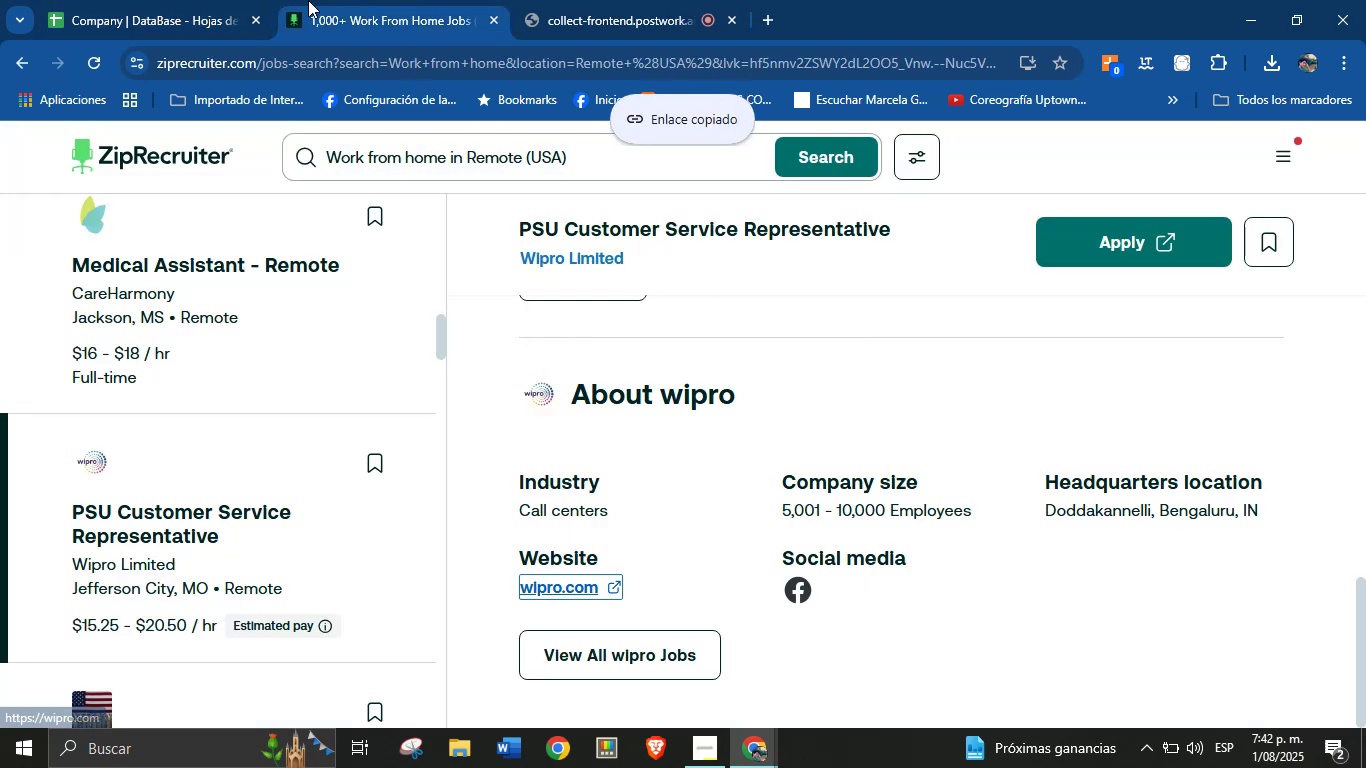 
left_click([210, 0])
 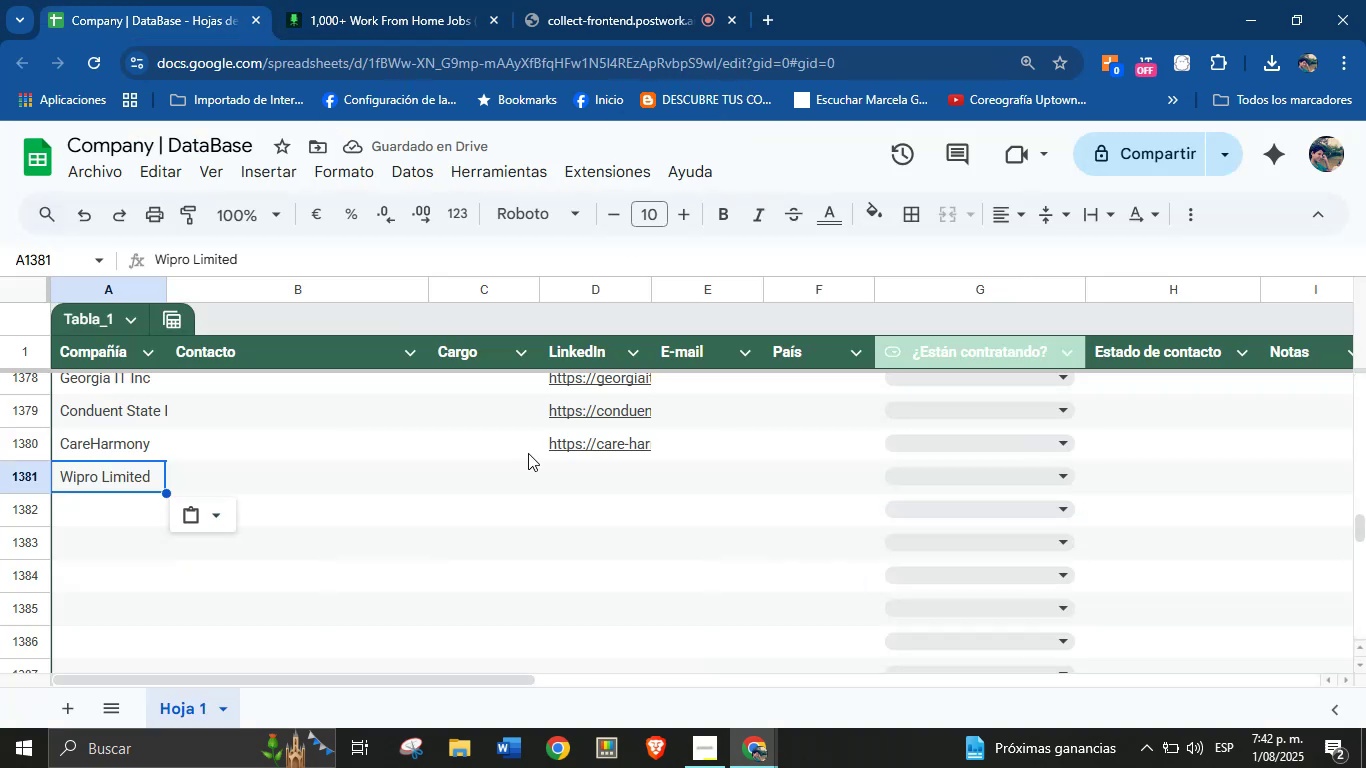 
left_click([567, 472])
 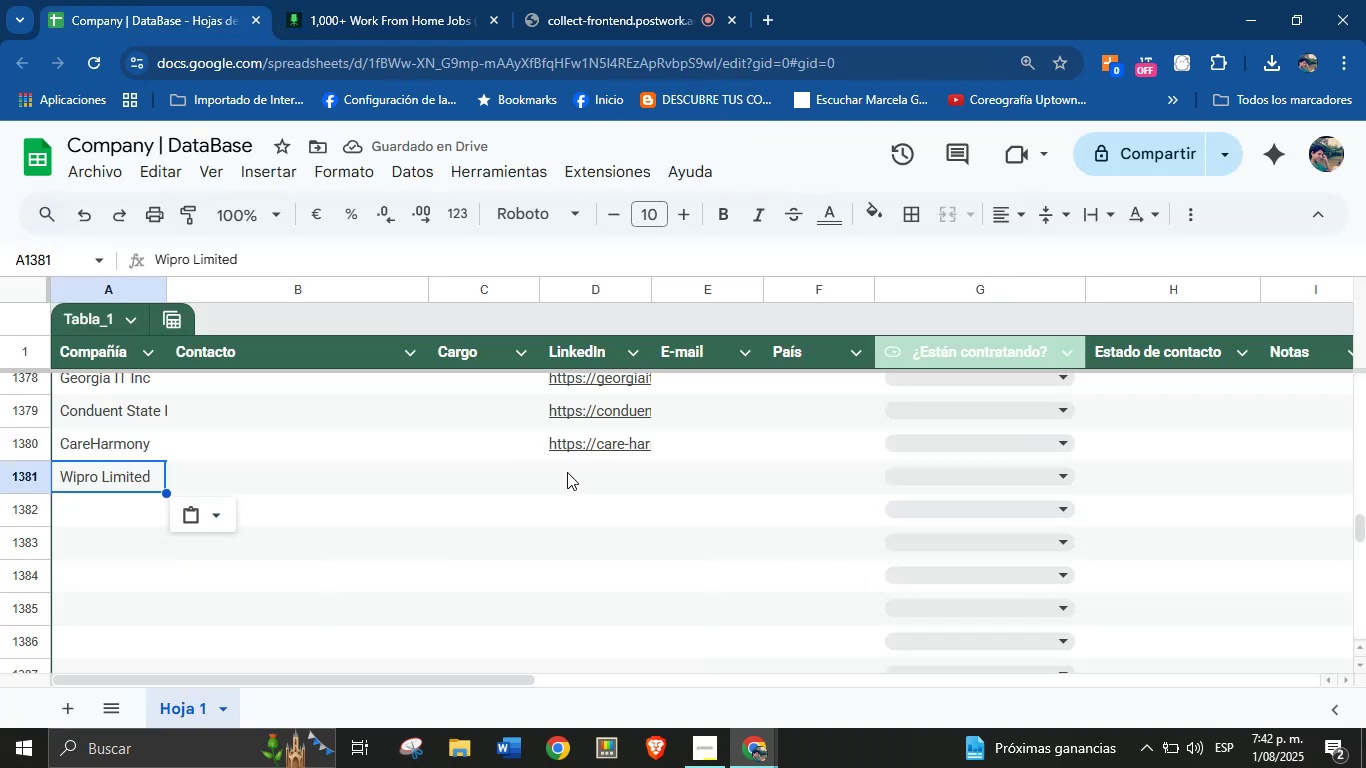 
key(Control+V)
 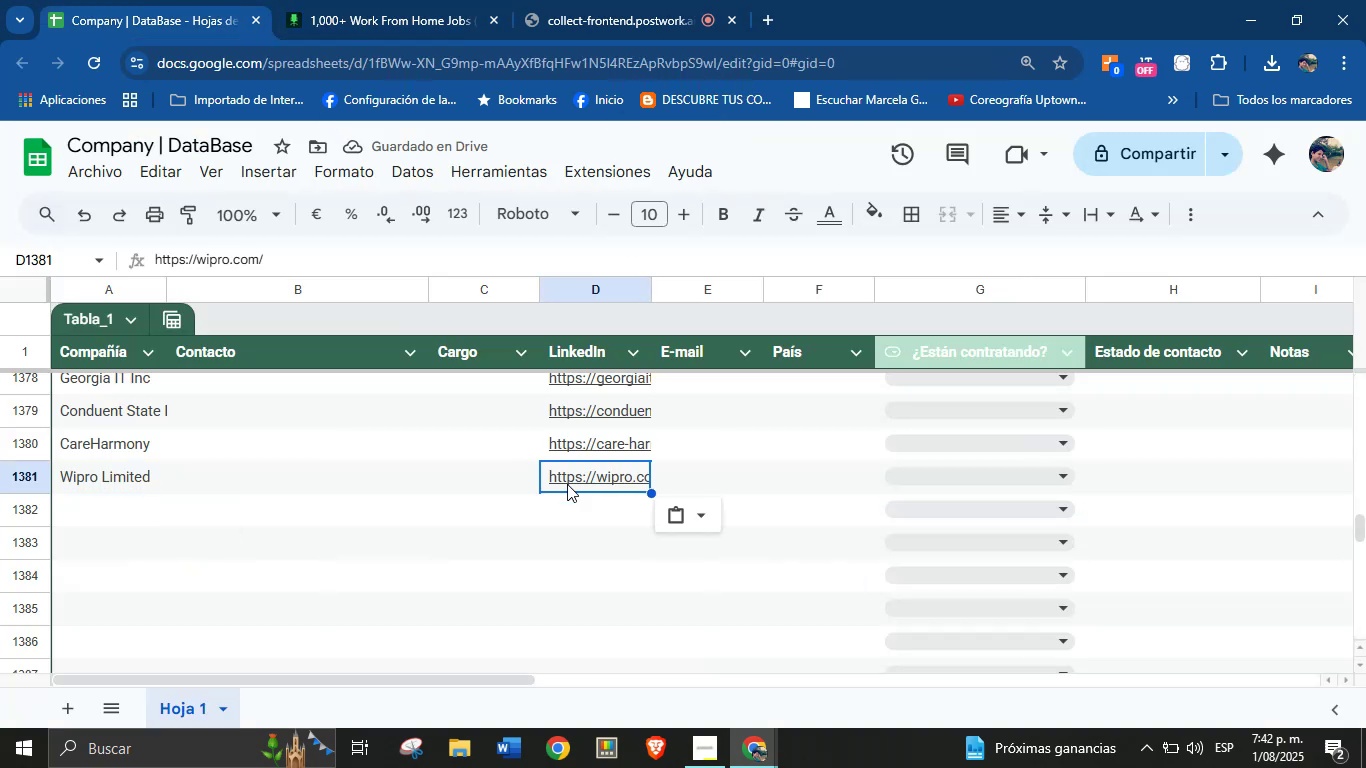 
left_click([438, 0])
 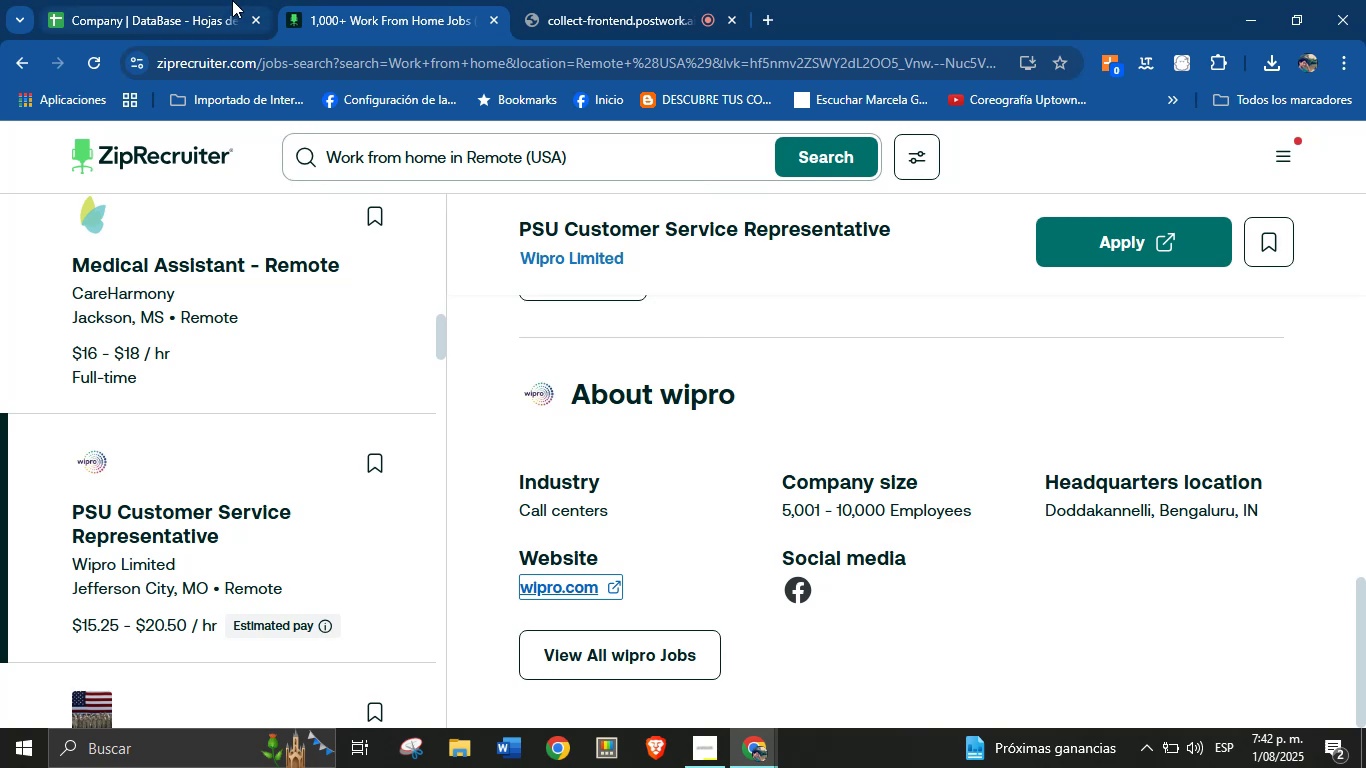 
left_click([232, 0])
 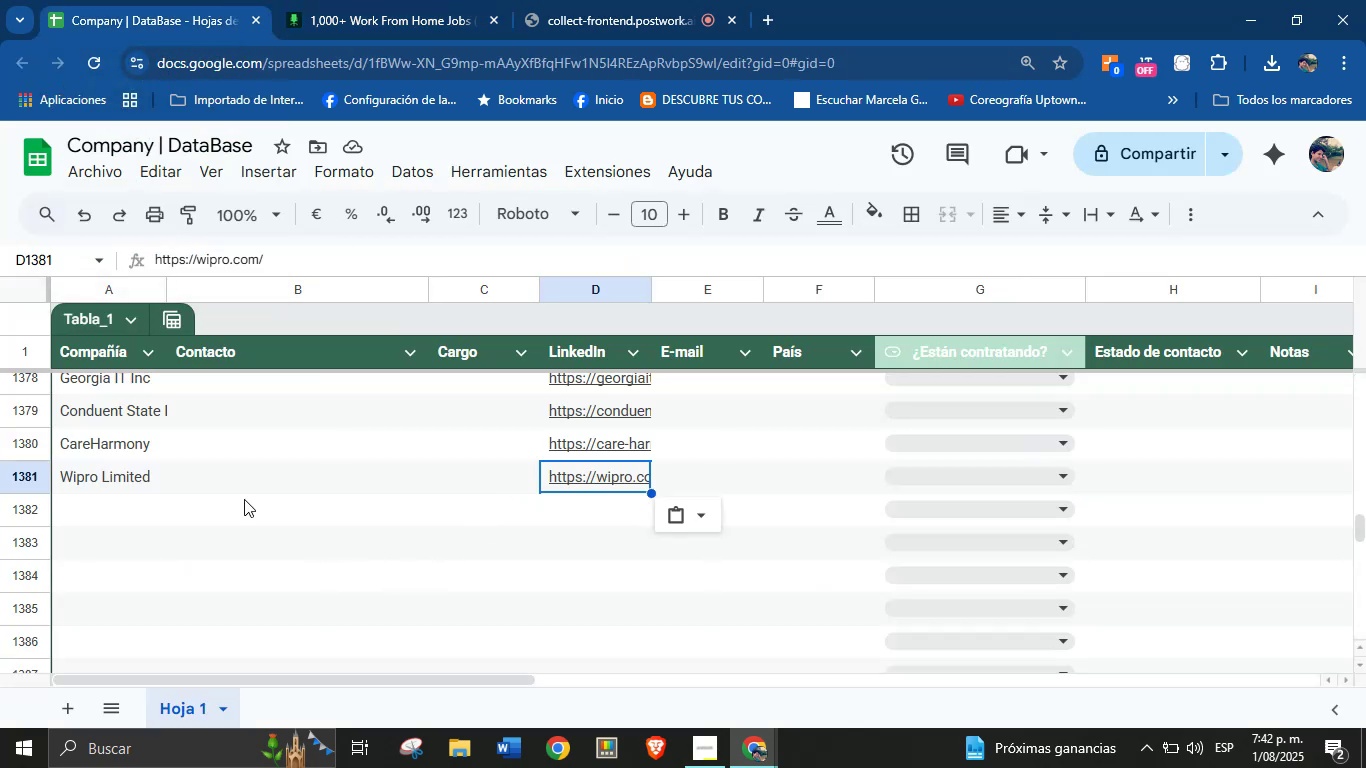 
left_click([124, 501])
 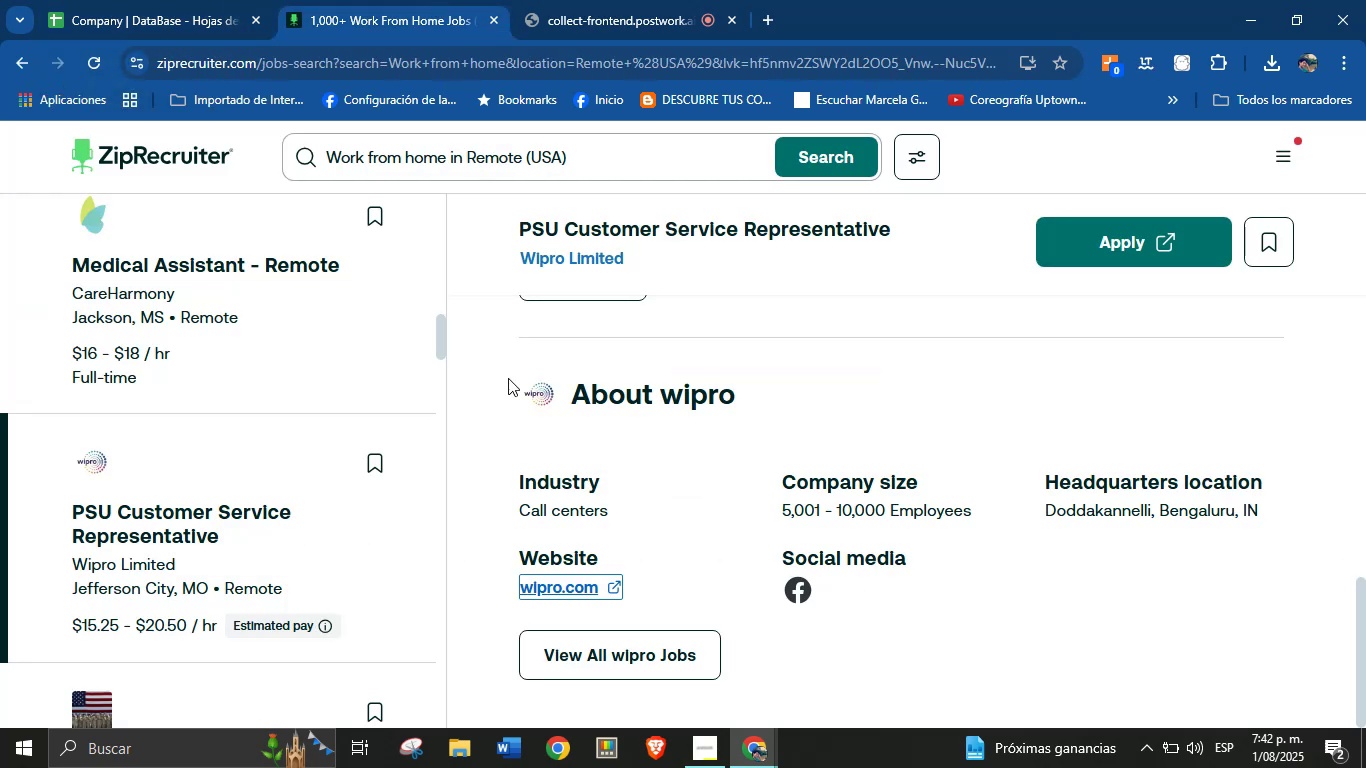 
scroll: coordinate [340, 526], scroll_direction: down, amount: 2.0
 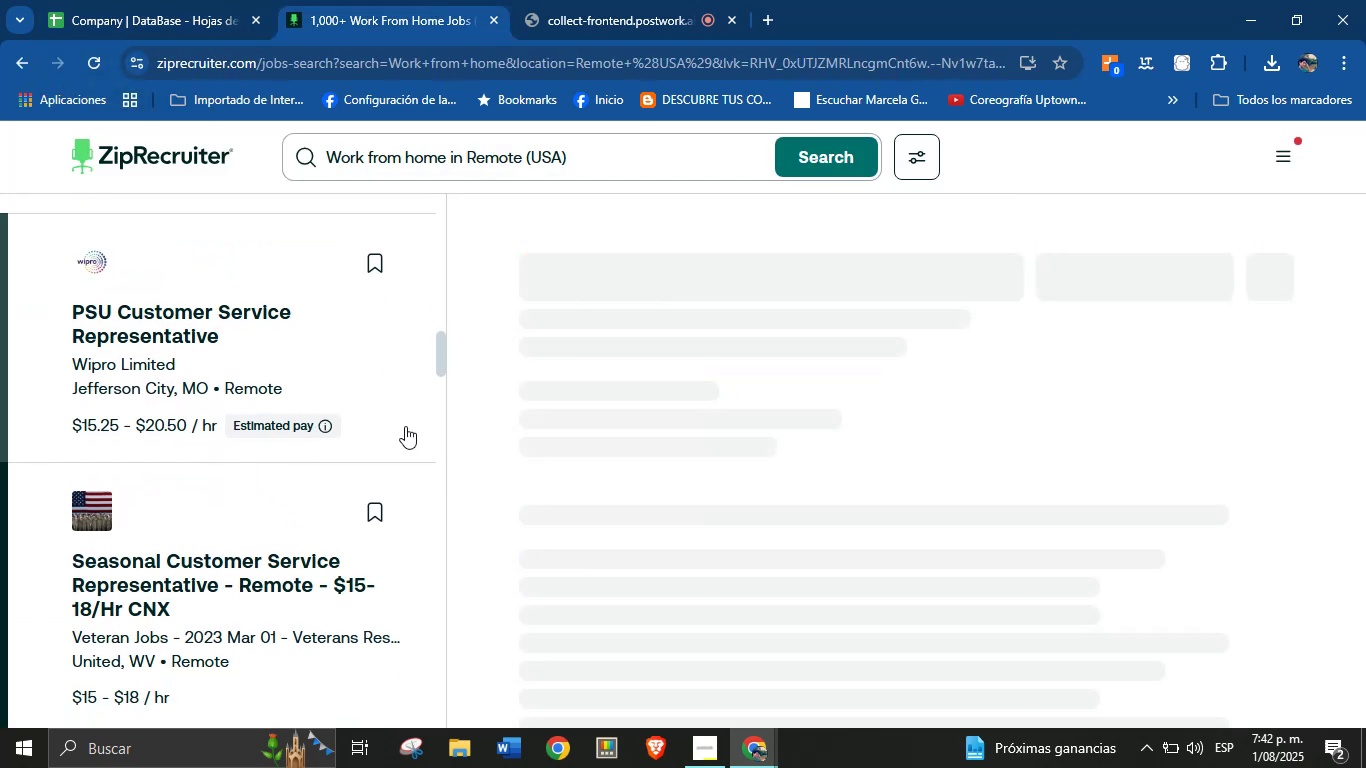 
left_click([229, 0])
 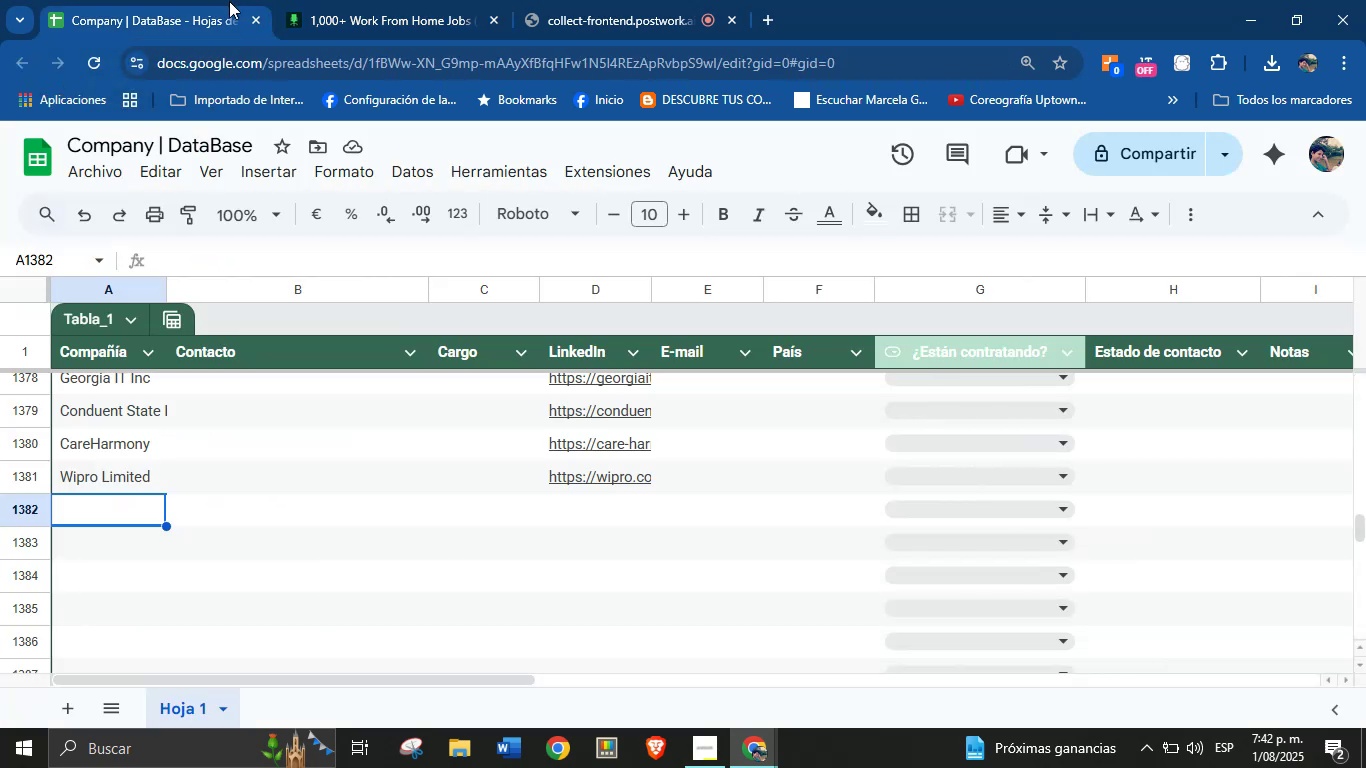 
left_click([317, 0])
 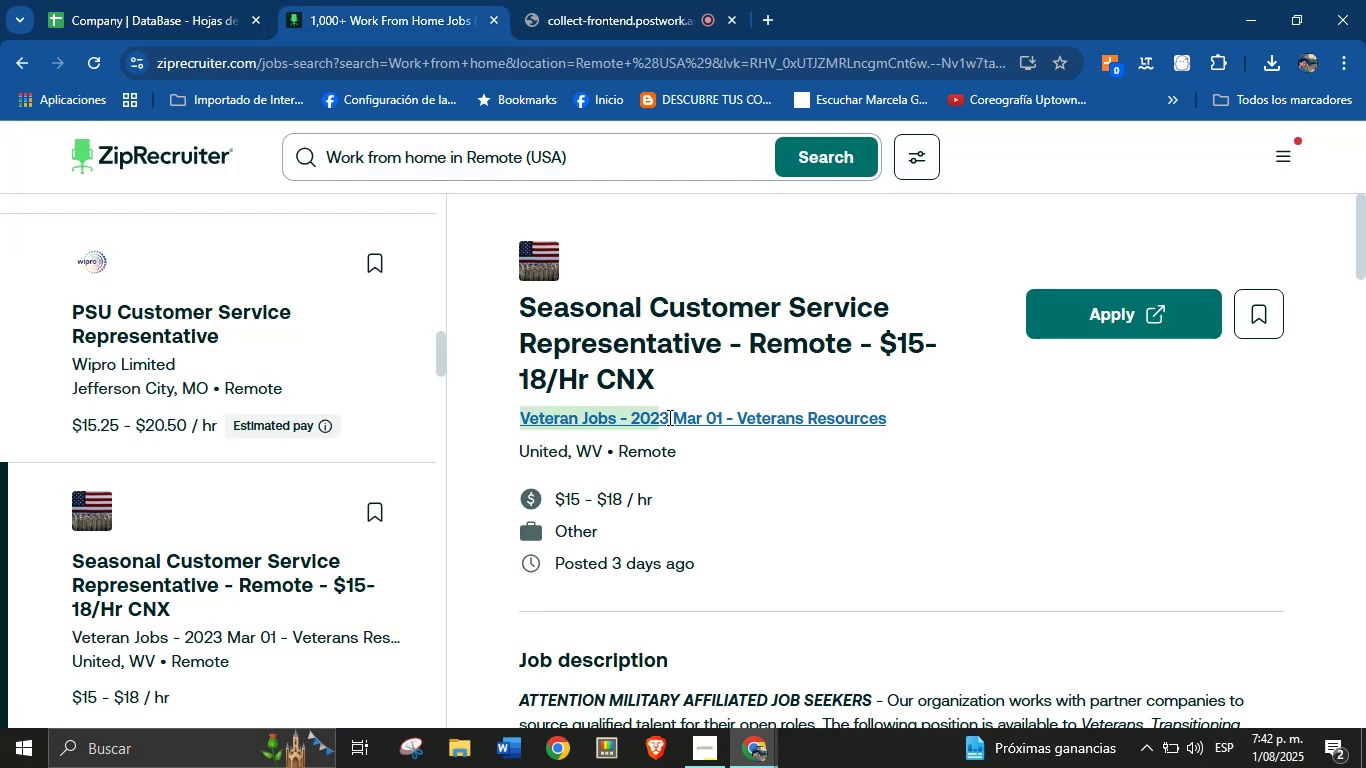 
key(Control+C)
 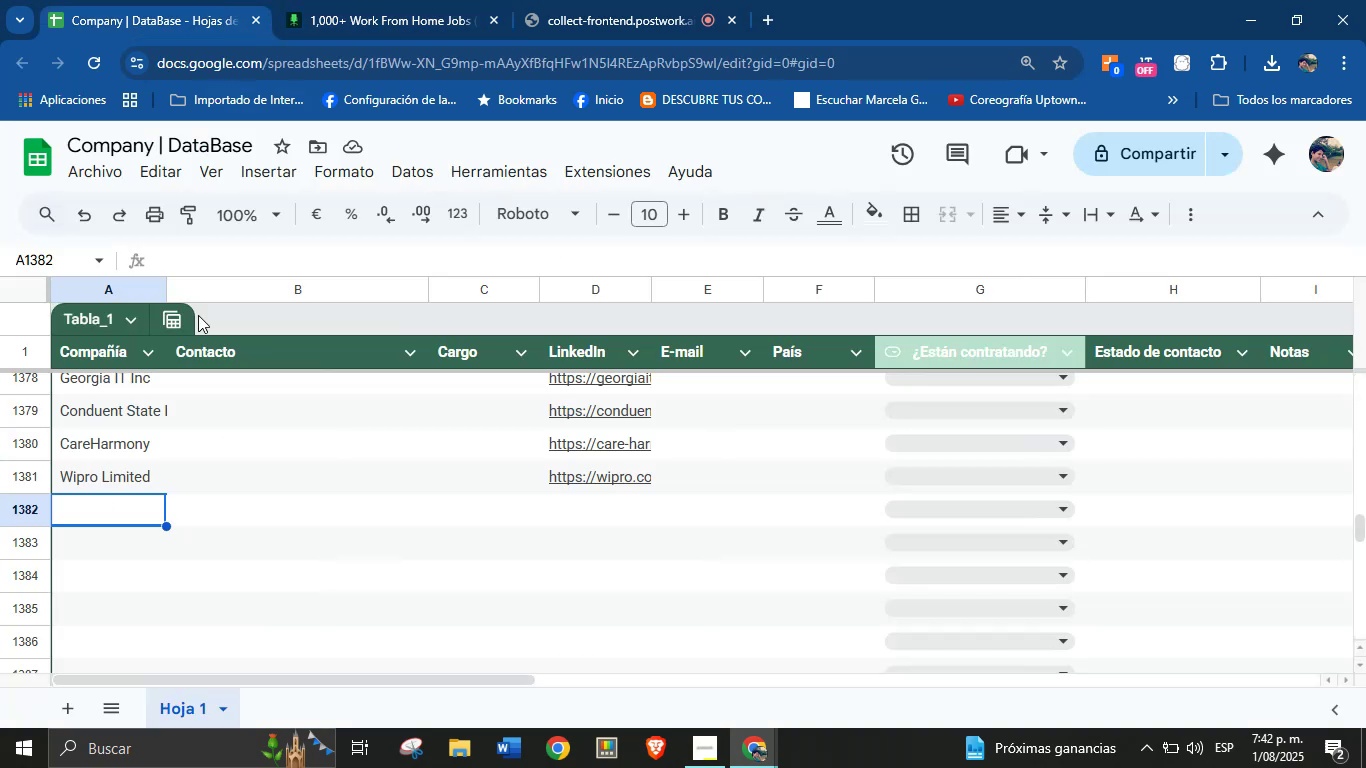 
key(Control+V)
 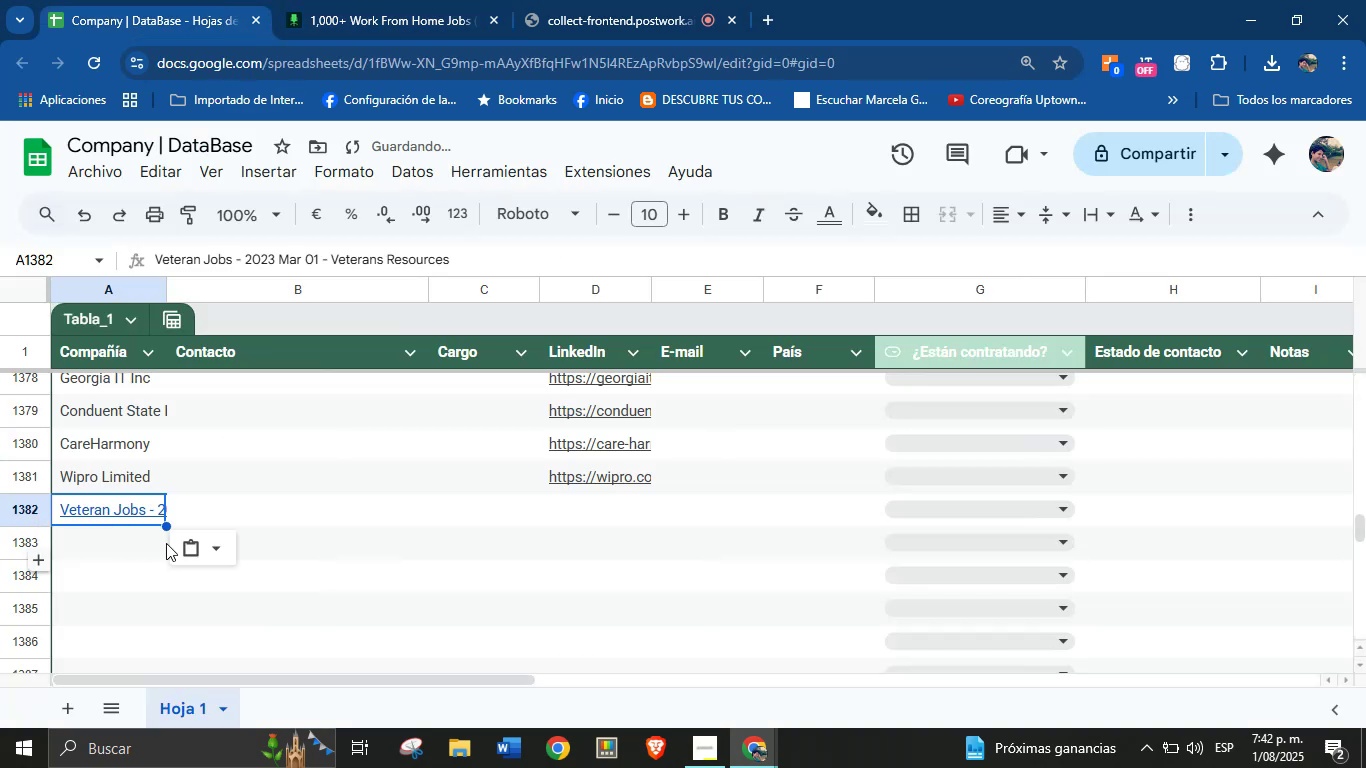 
left_click([203, 542])
 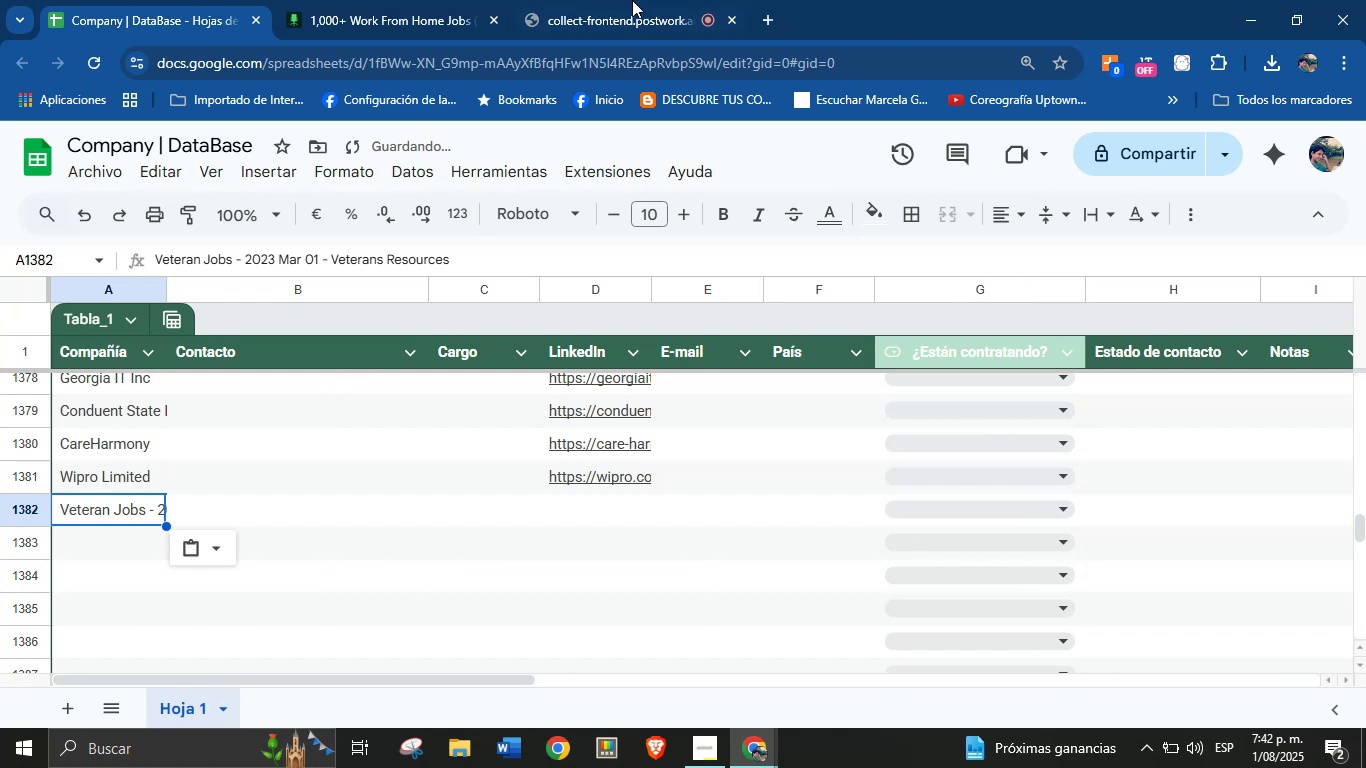 
scroll: coordinate [643, 357], scroll_direction: down, amount: 36.0
 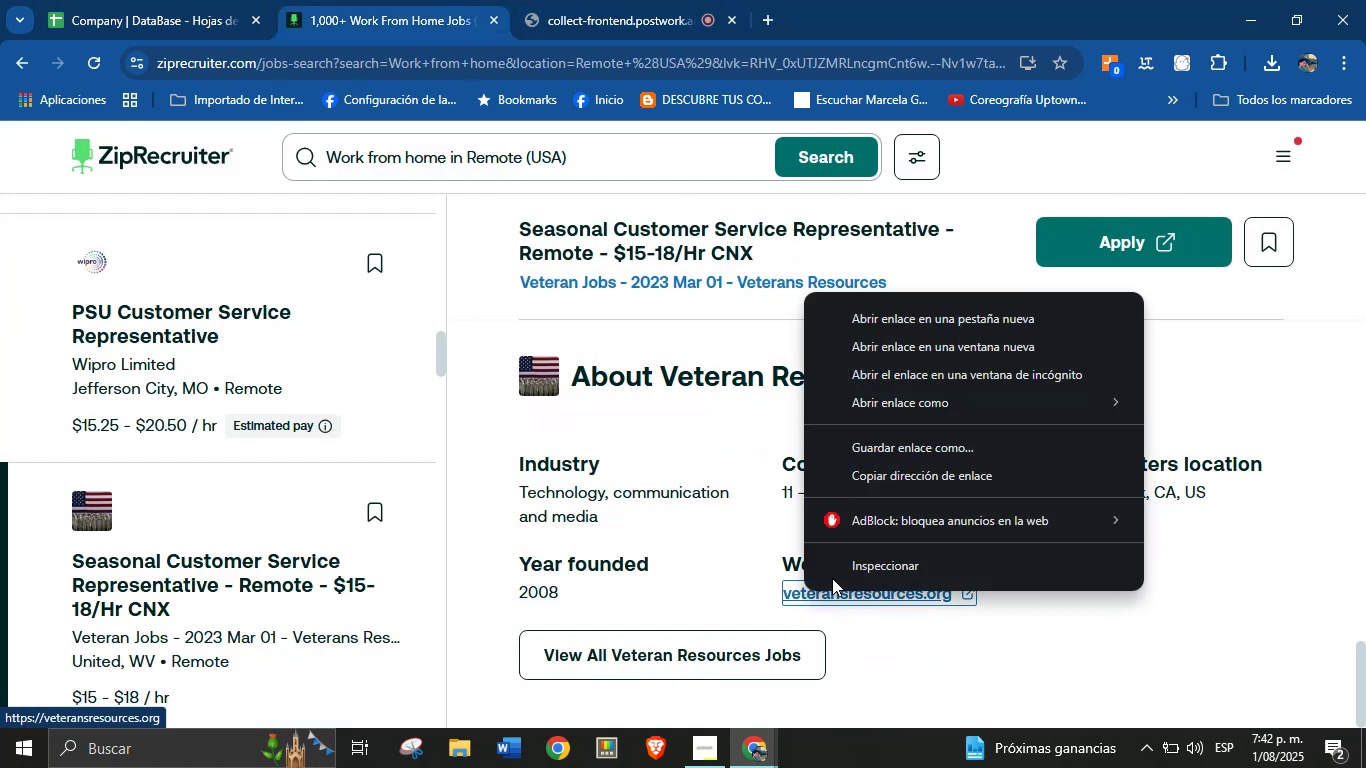 
left_click([906, 479])
 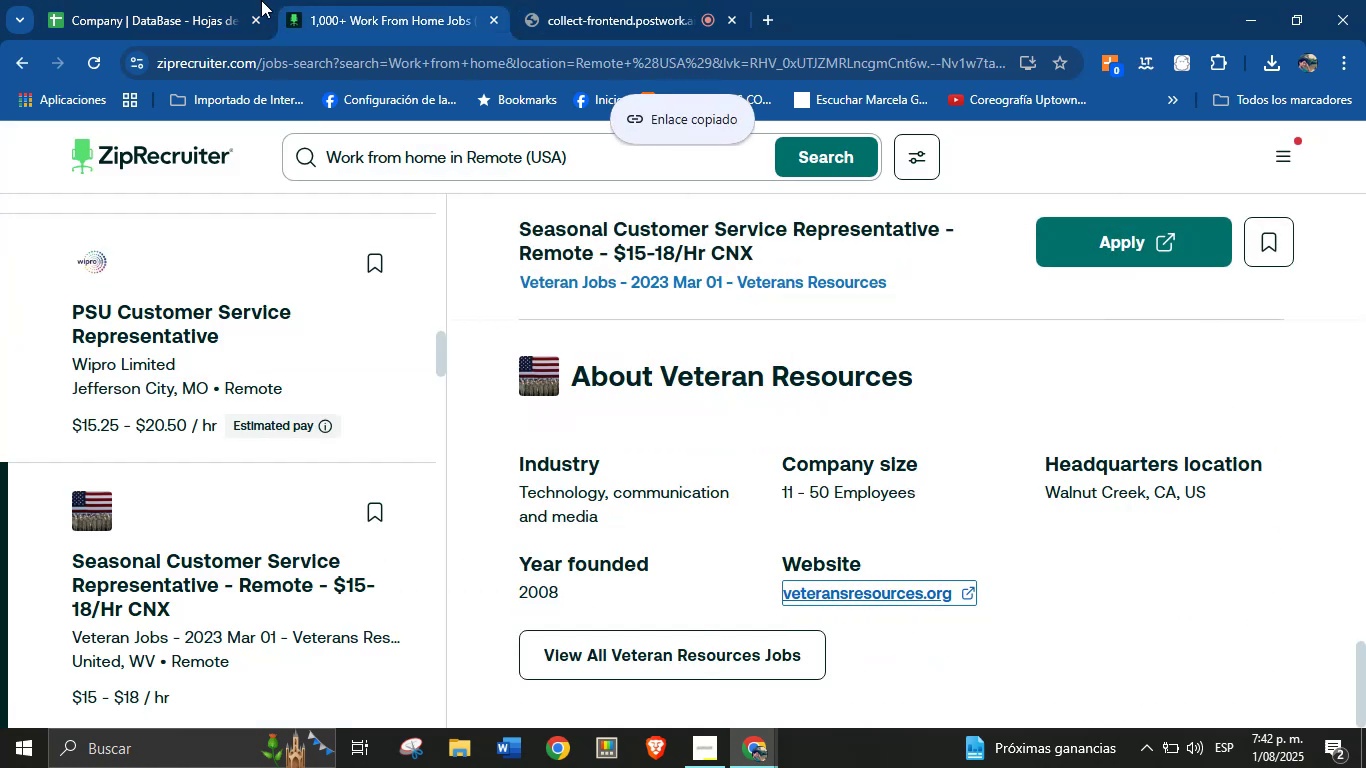 
left_click([231, 0])
 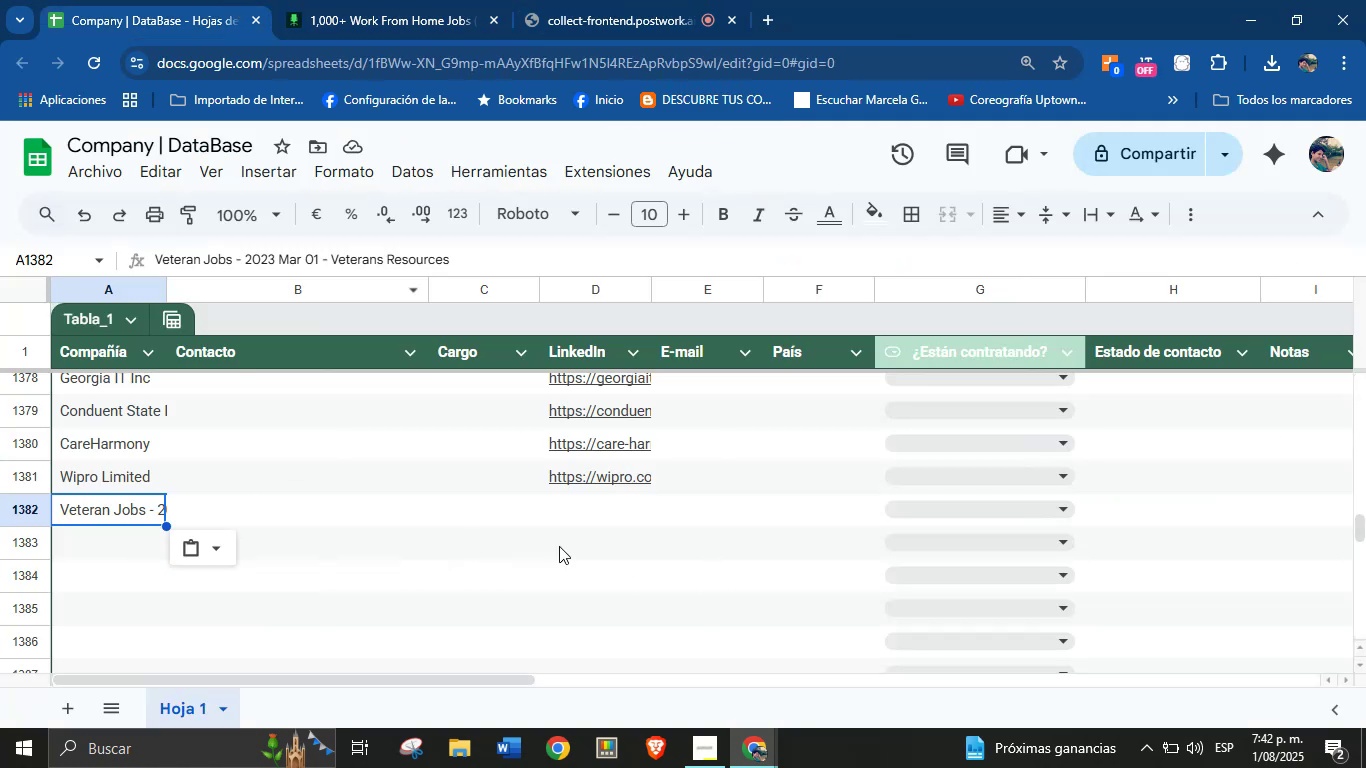 
left_click([605, 513])
 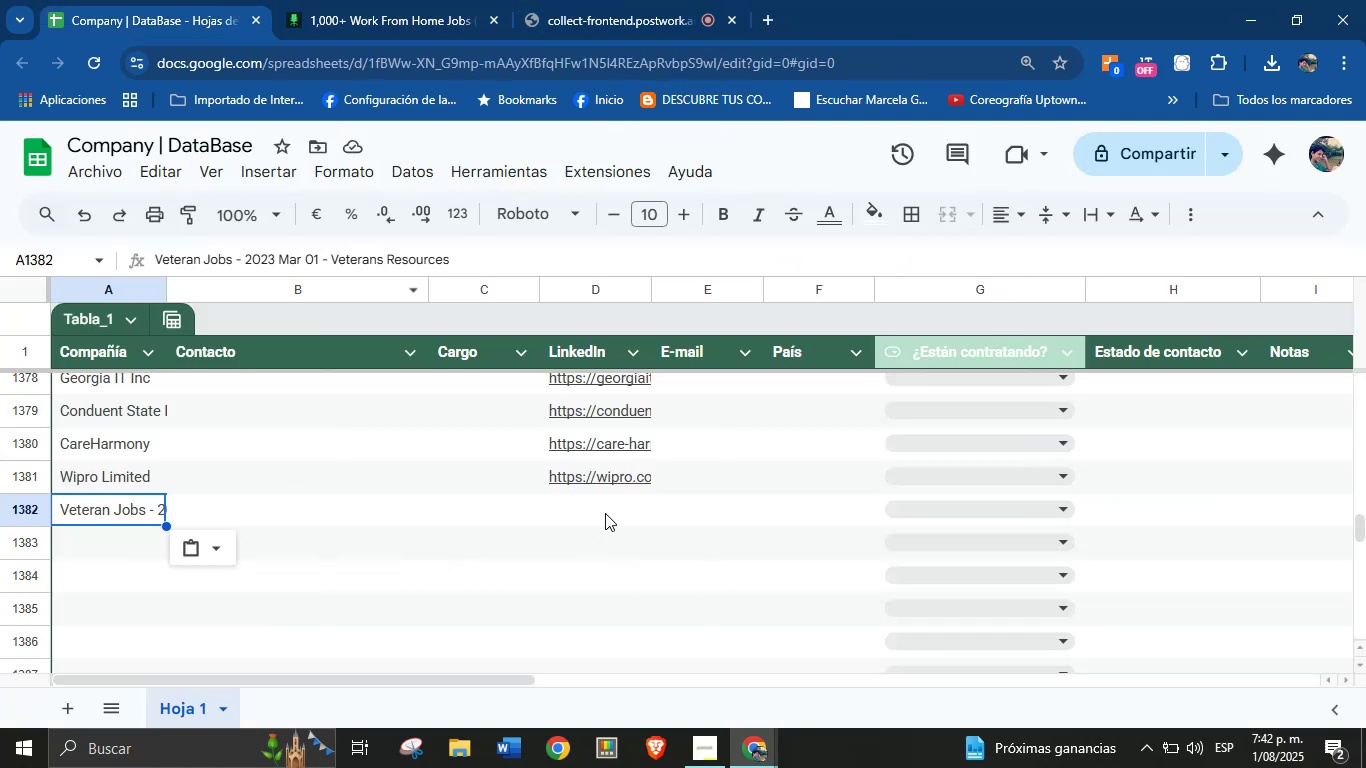 
key(Control+V)
 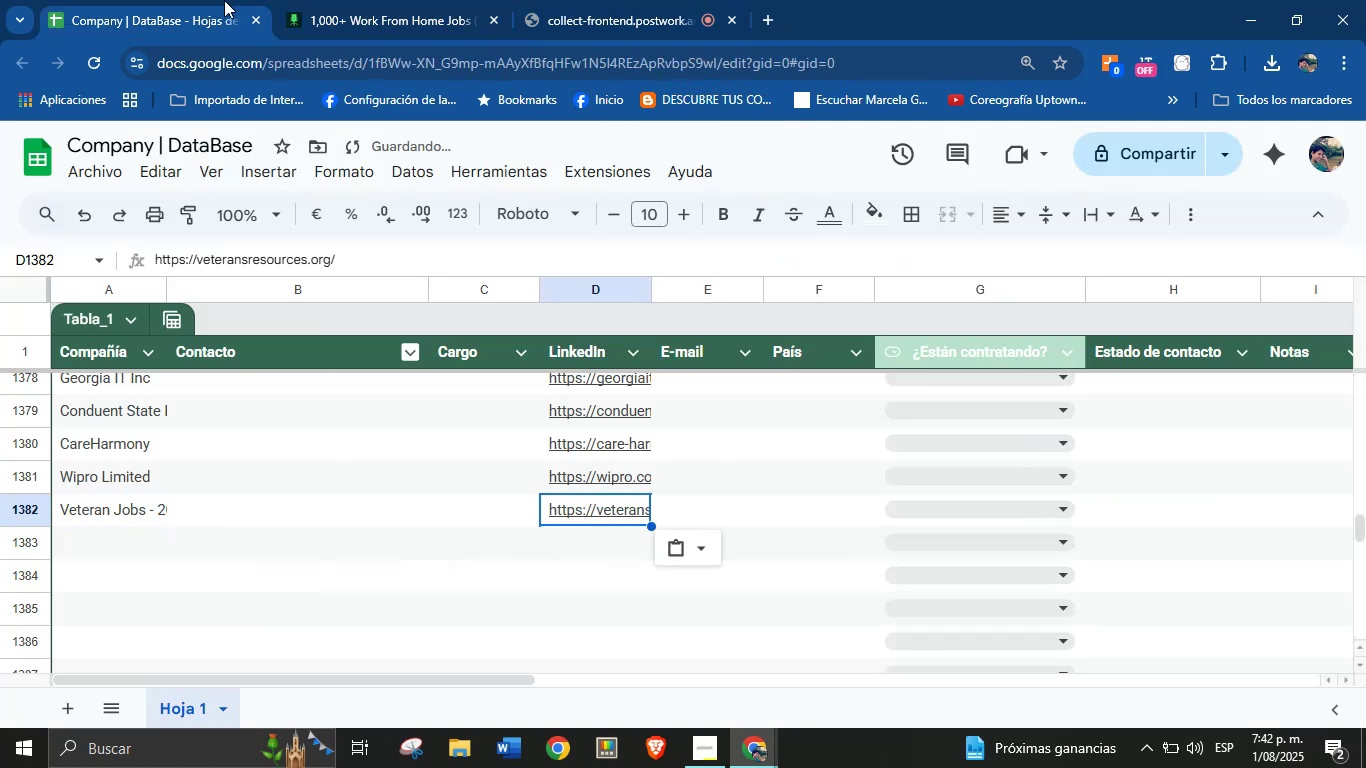 
left_click([344, 0])
 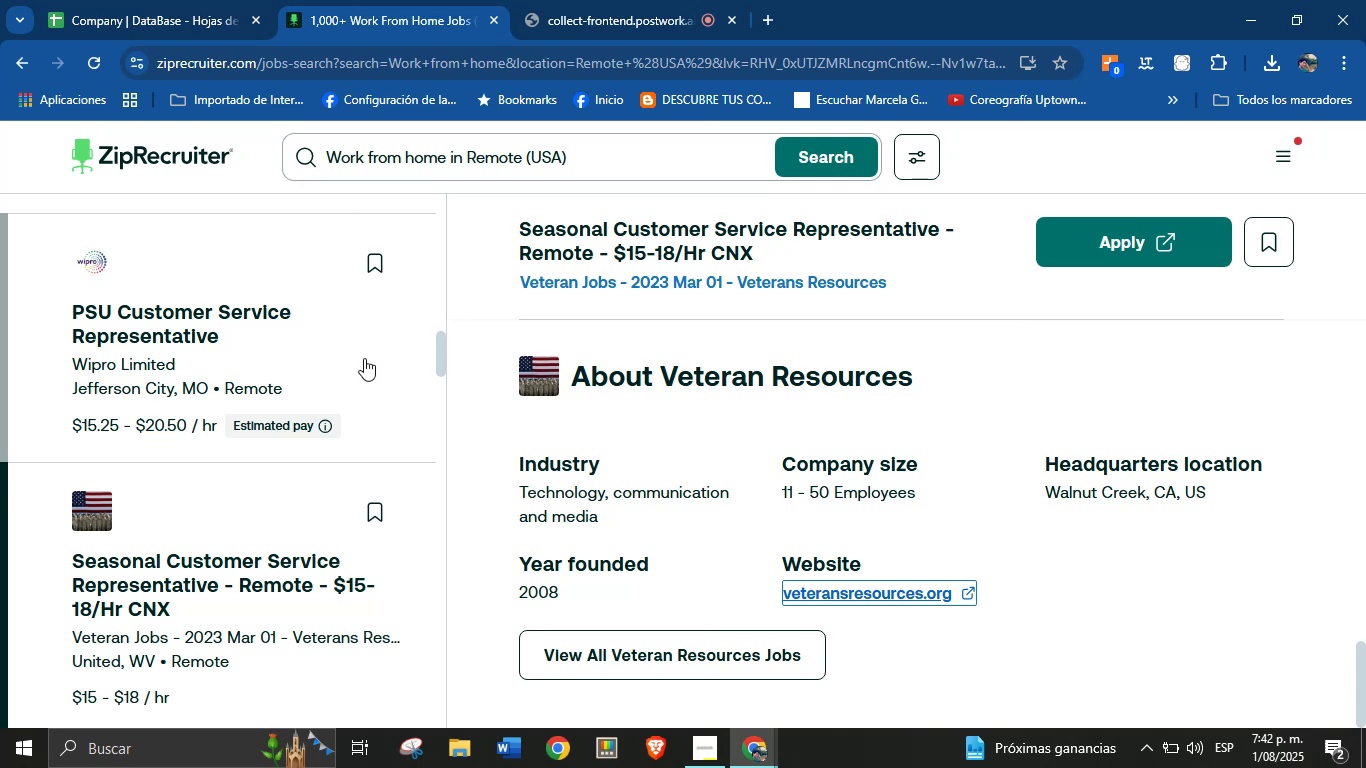 
scroll: coordinate [691, 424], scroll_direction: down, amount: 26.0
 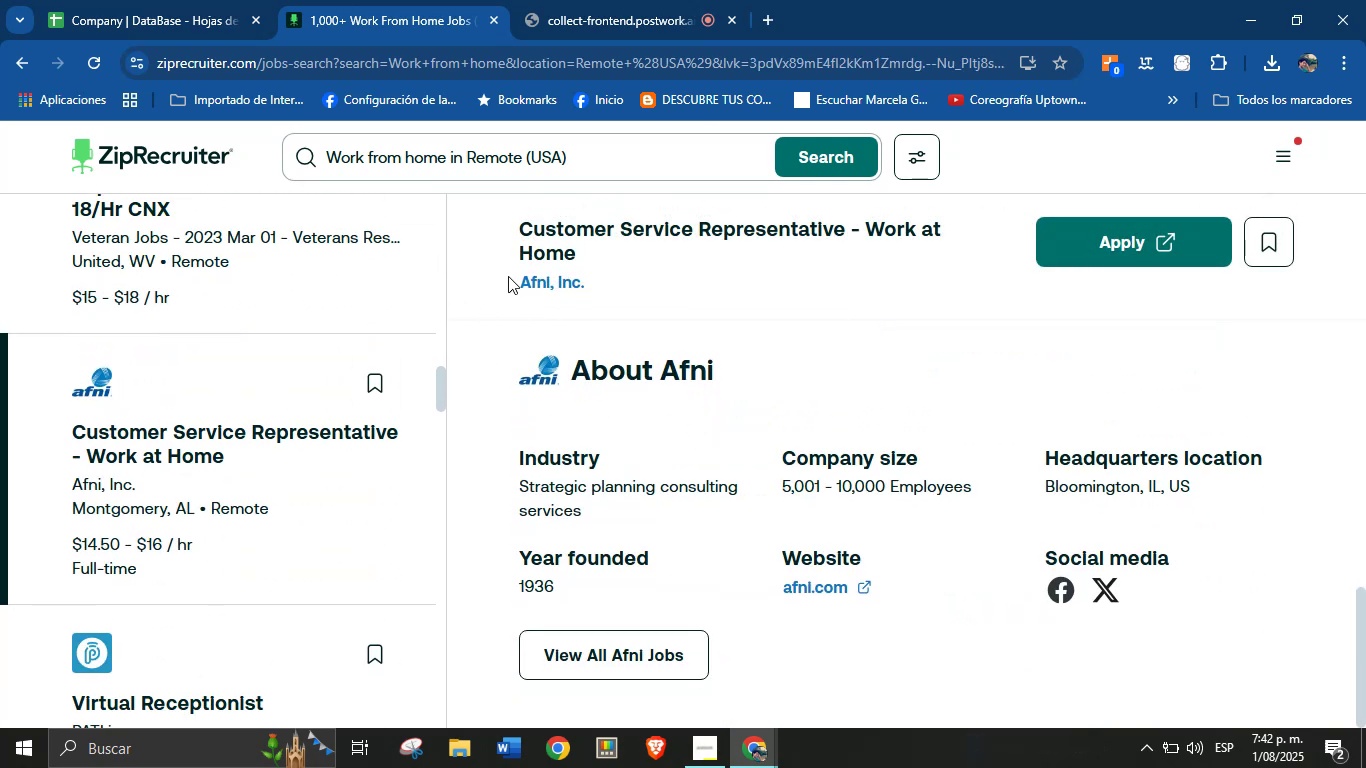 
key(Control+C)
 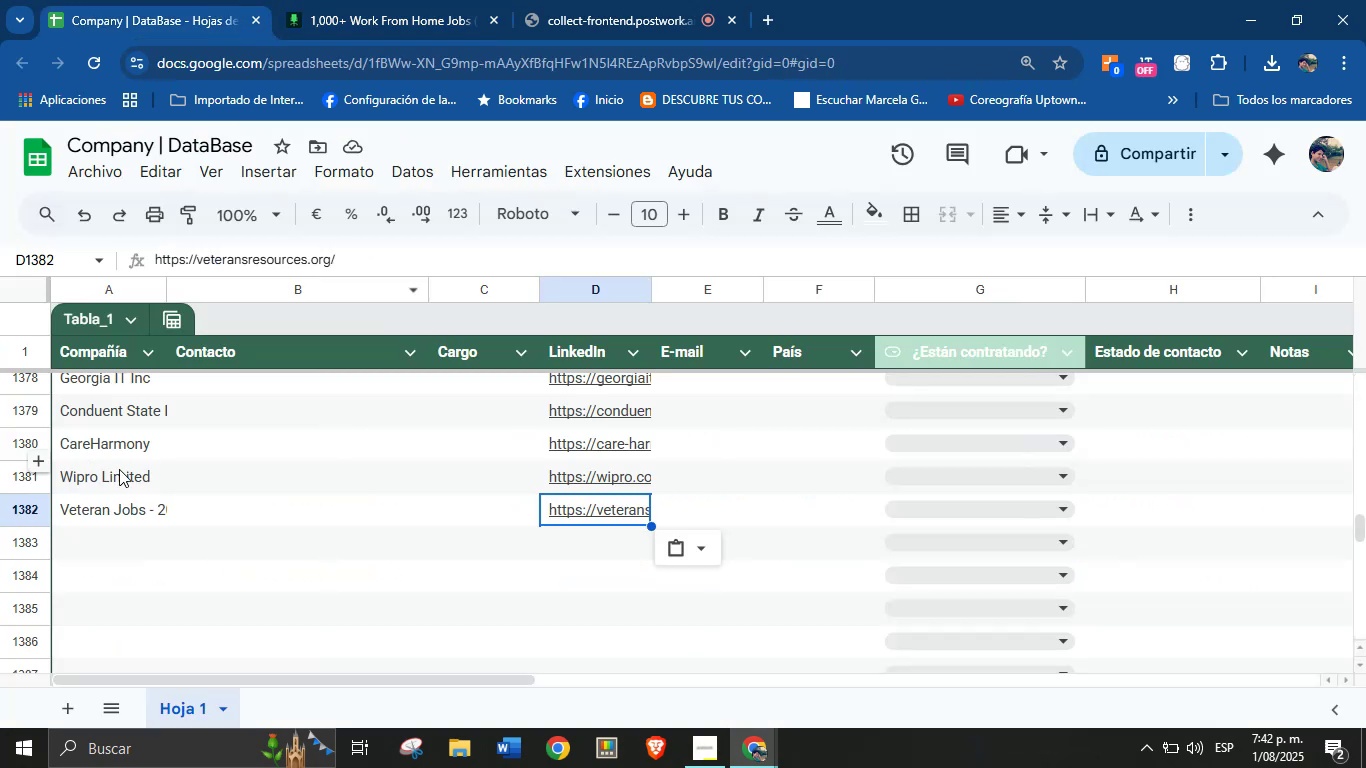 
key(Control+V)
 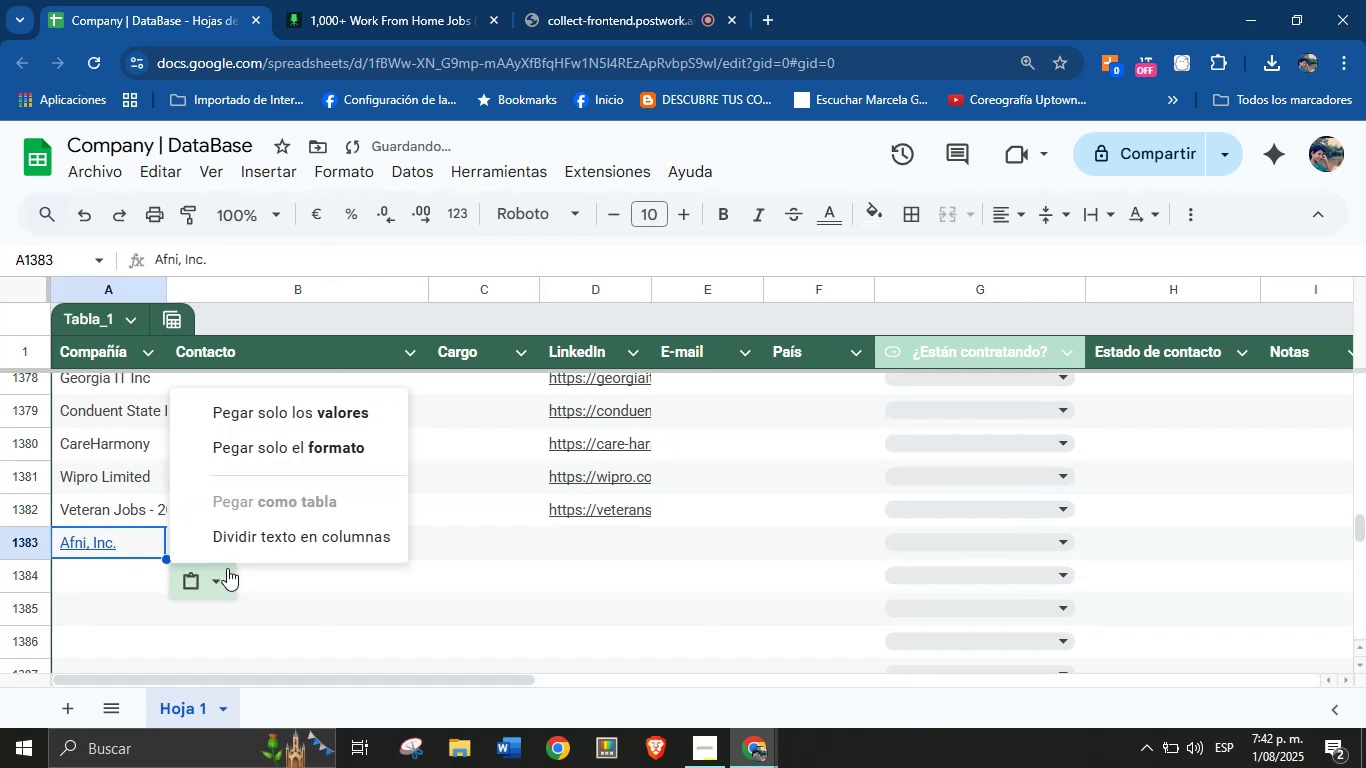 
left_click([316, 421])
 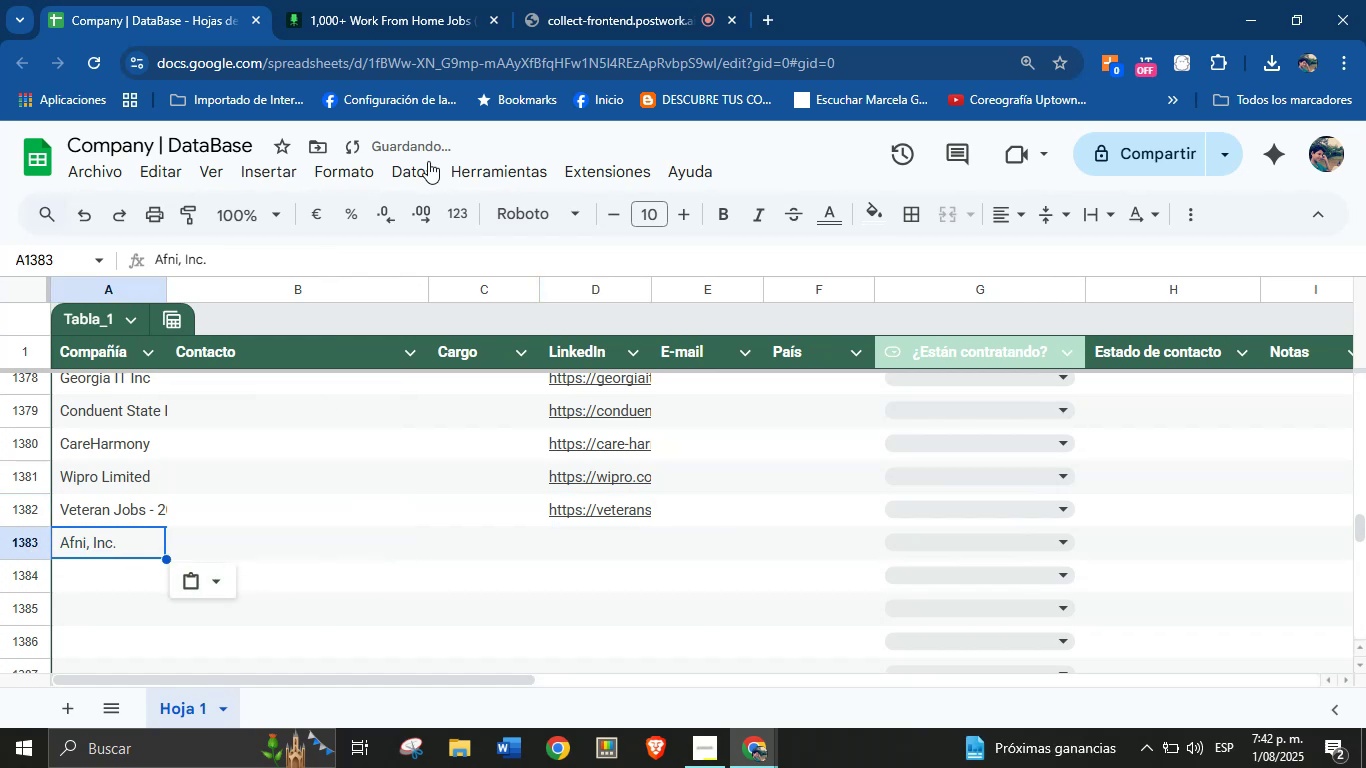 
left_click([462, 0])
 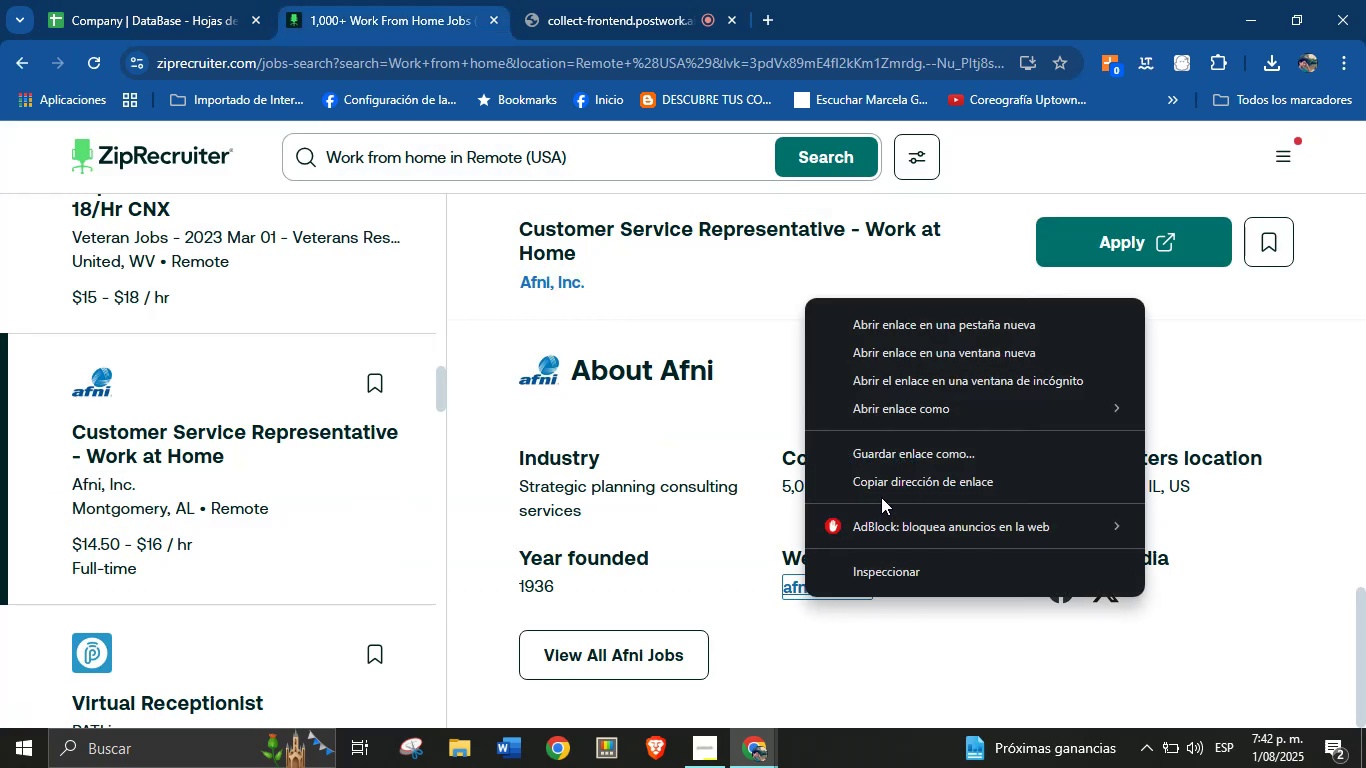 
left_click([195, 0])
 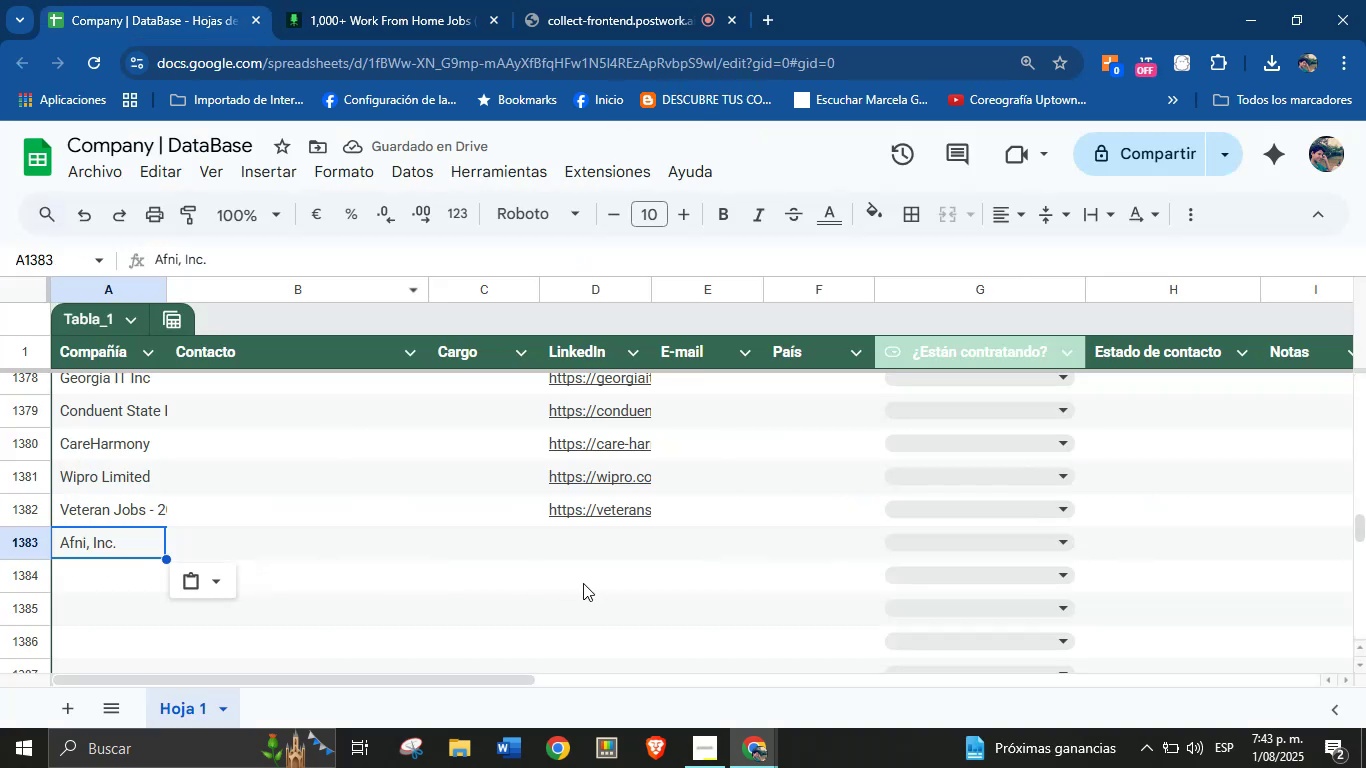 
left_click([586, 545])
 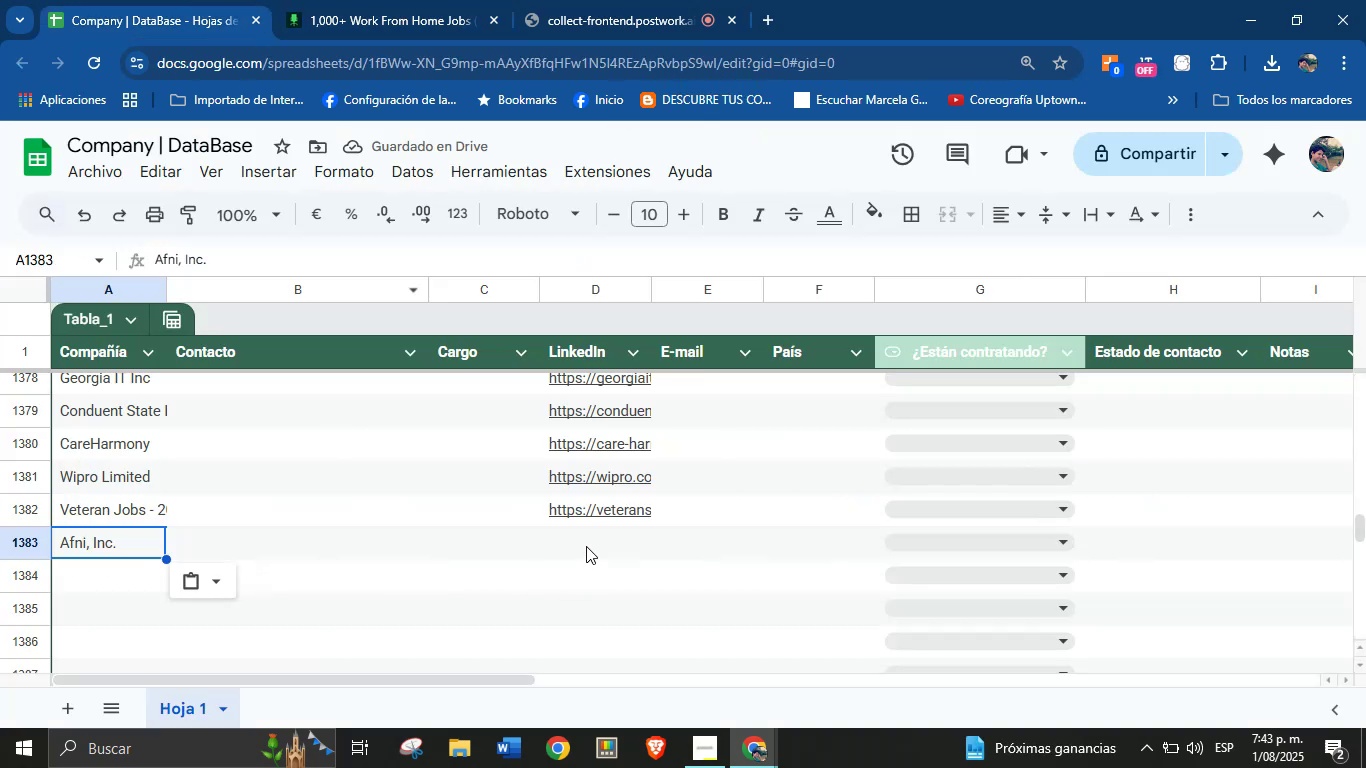 
key(Control+V)
 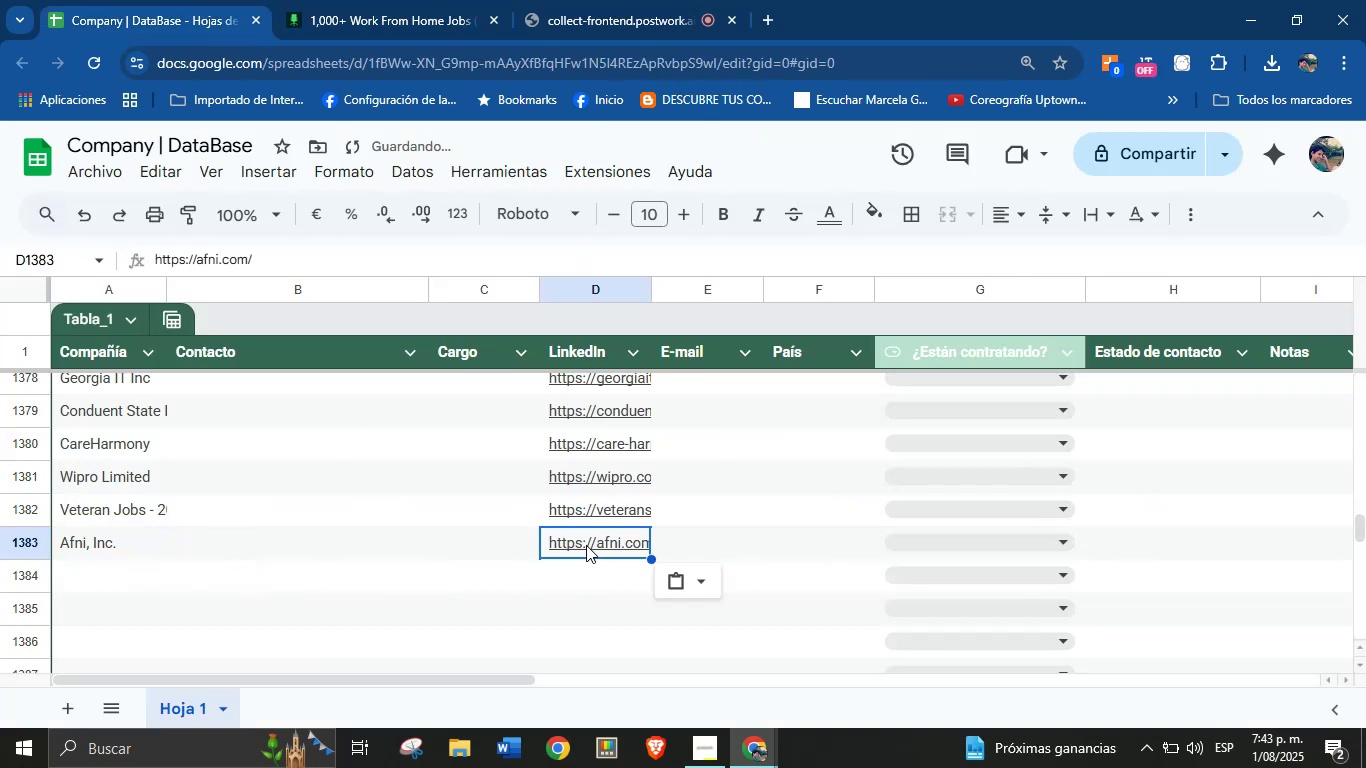 
scroll: coordinate [379, 544], scroll_direction: down, amount: 2.0
 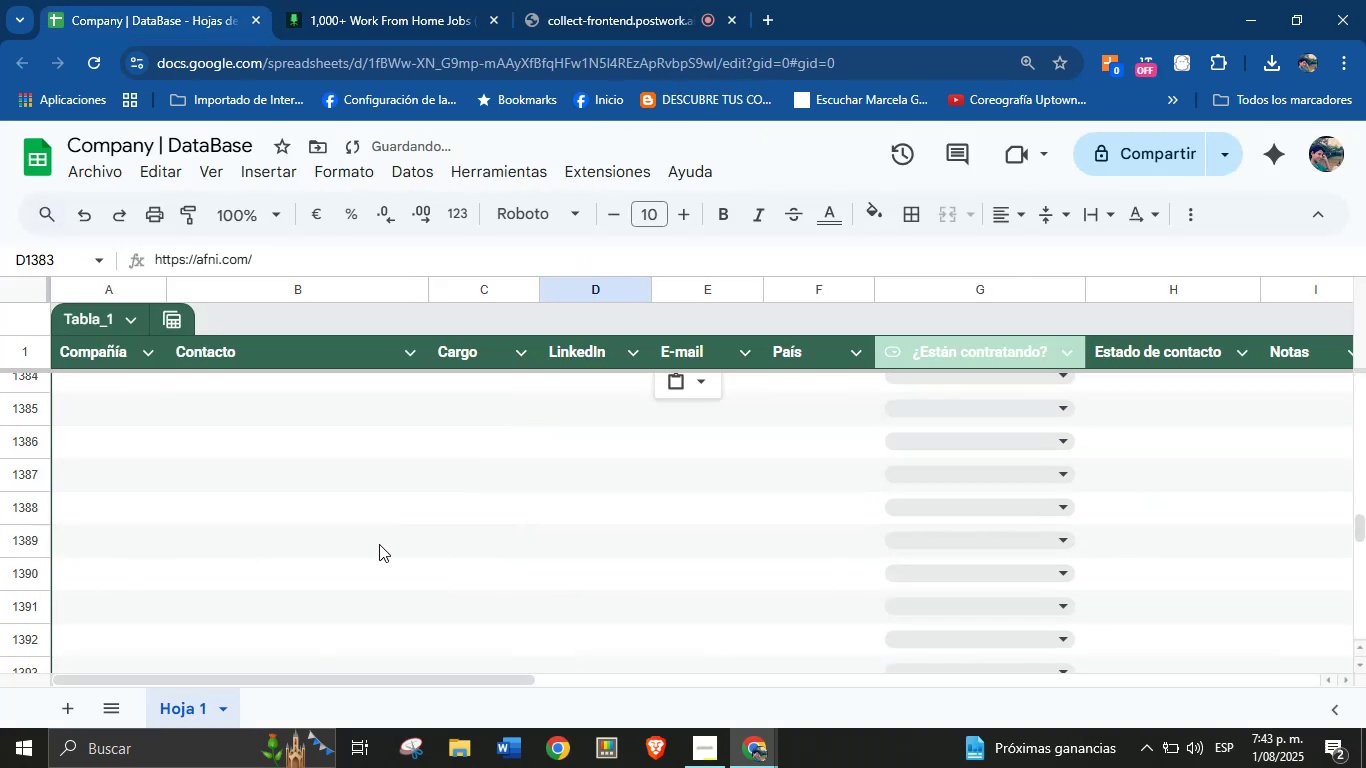 
scroll: coordinate [379, 544], scroll_direction: up, amount: 1.0
 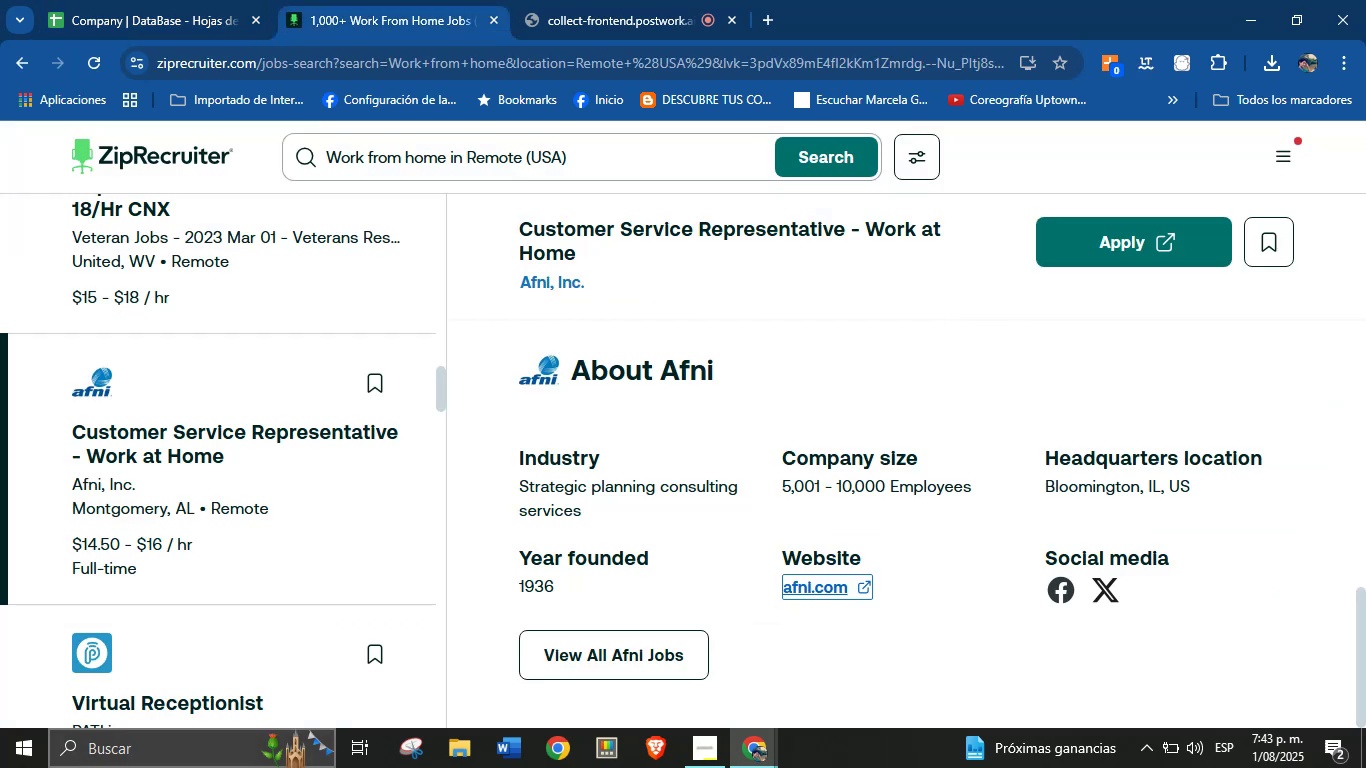 
scroll: coordinate [140, 370], scroll_direction: down, amount: 1.0
 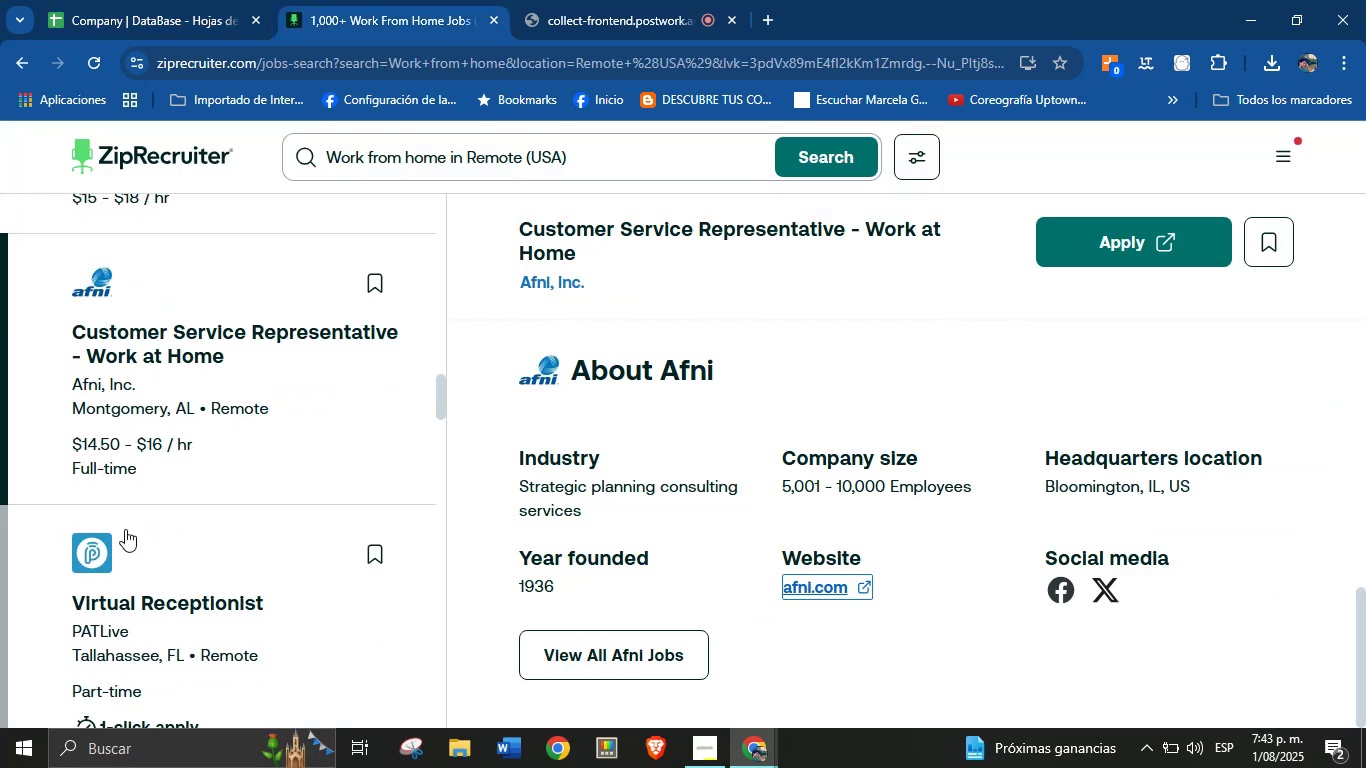 
left_click([96, 544])
 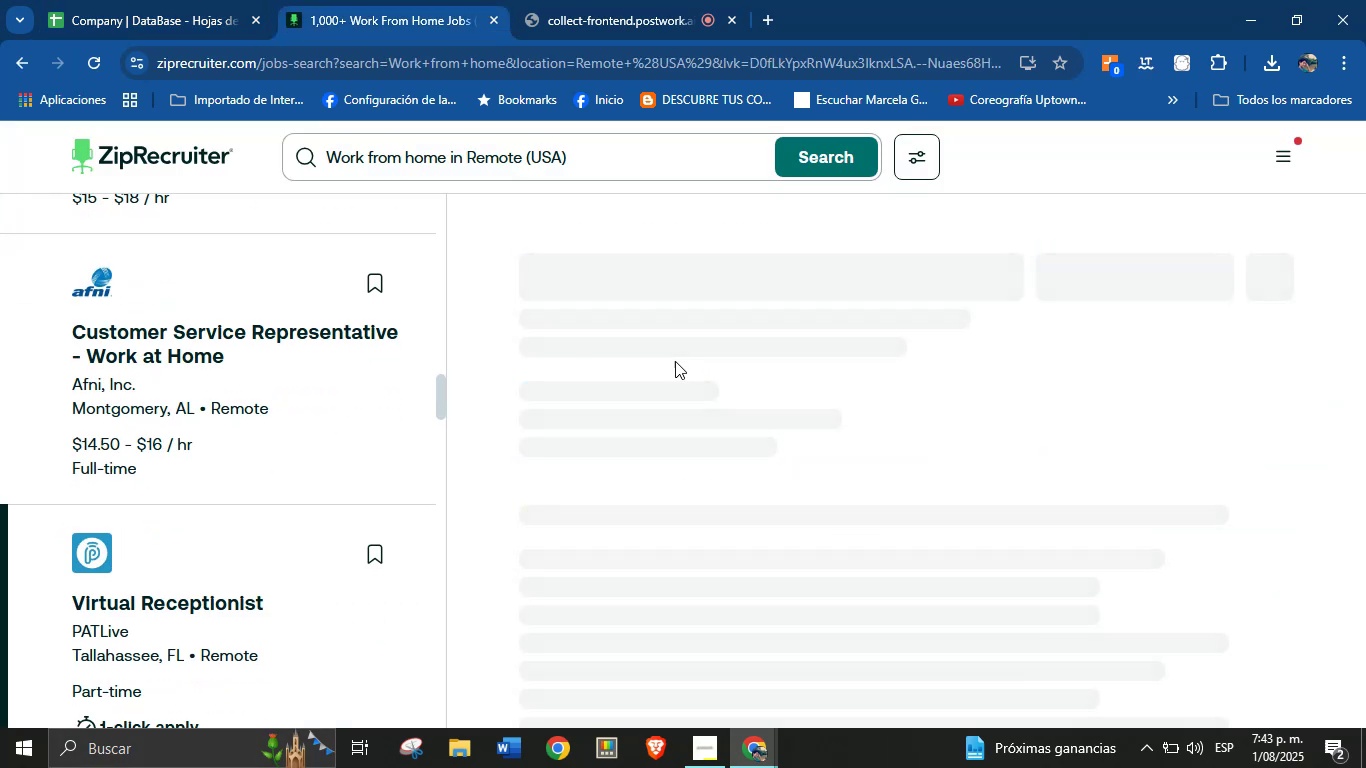 
scroll: coordinate [677, 383], scroll_direction: down, amount: 32.0
 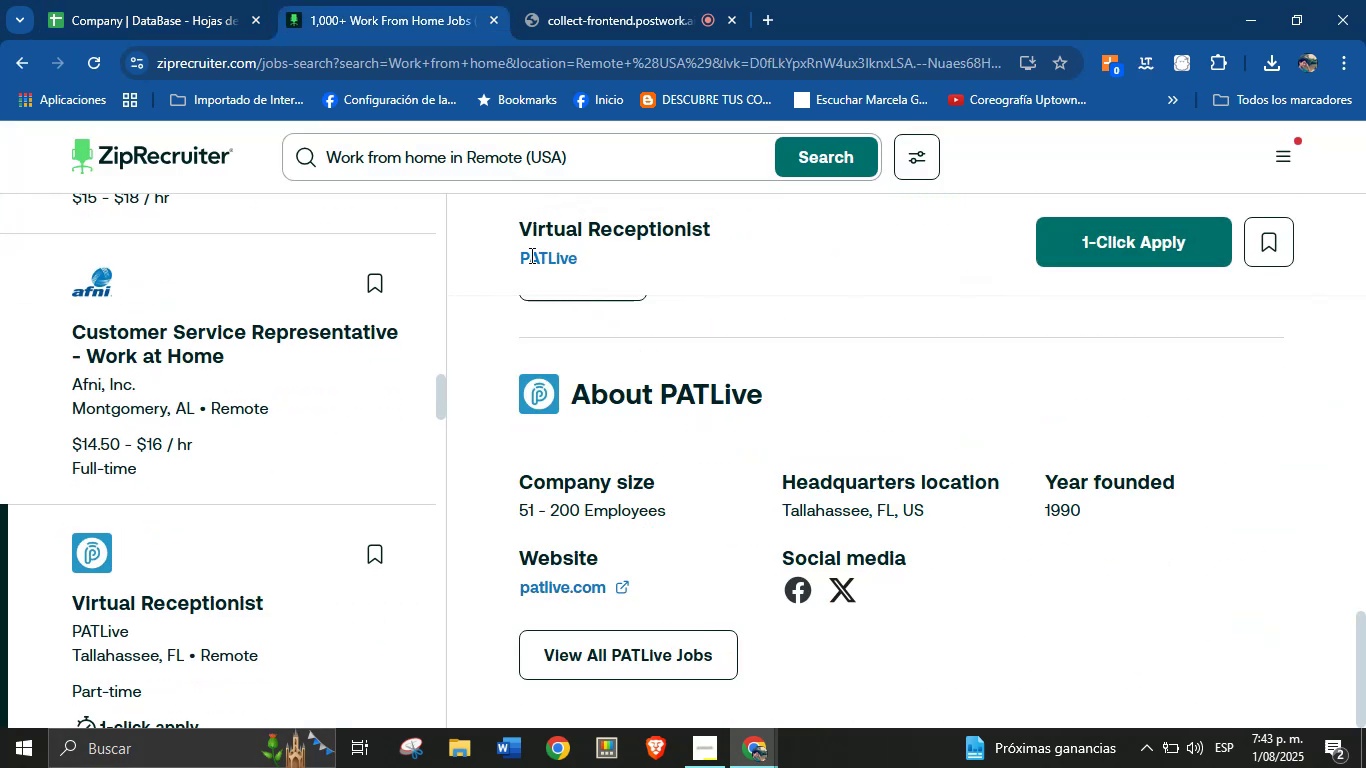 
hold_key(key=ControlLeft, duration=0.43)
 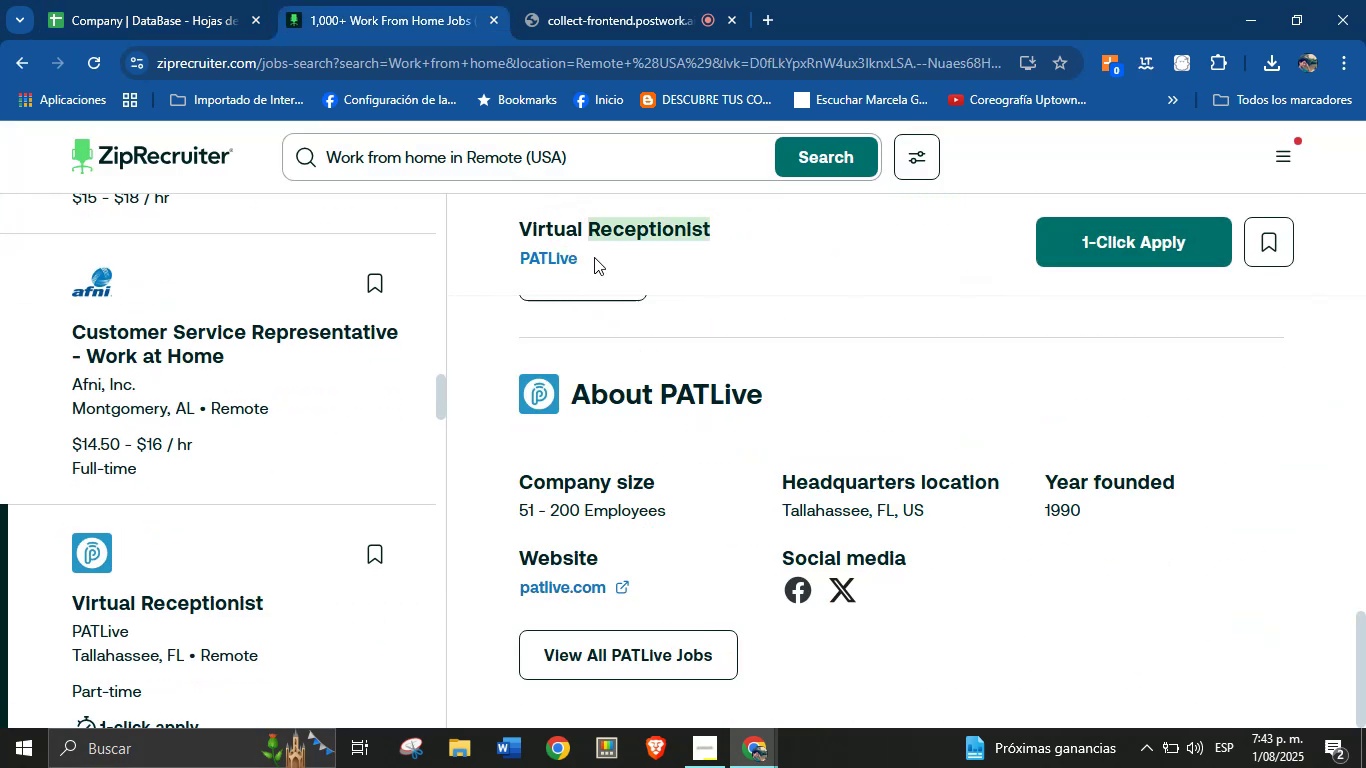 
left_click([602, 259])
 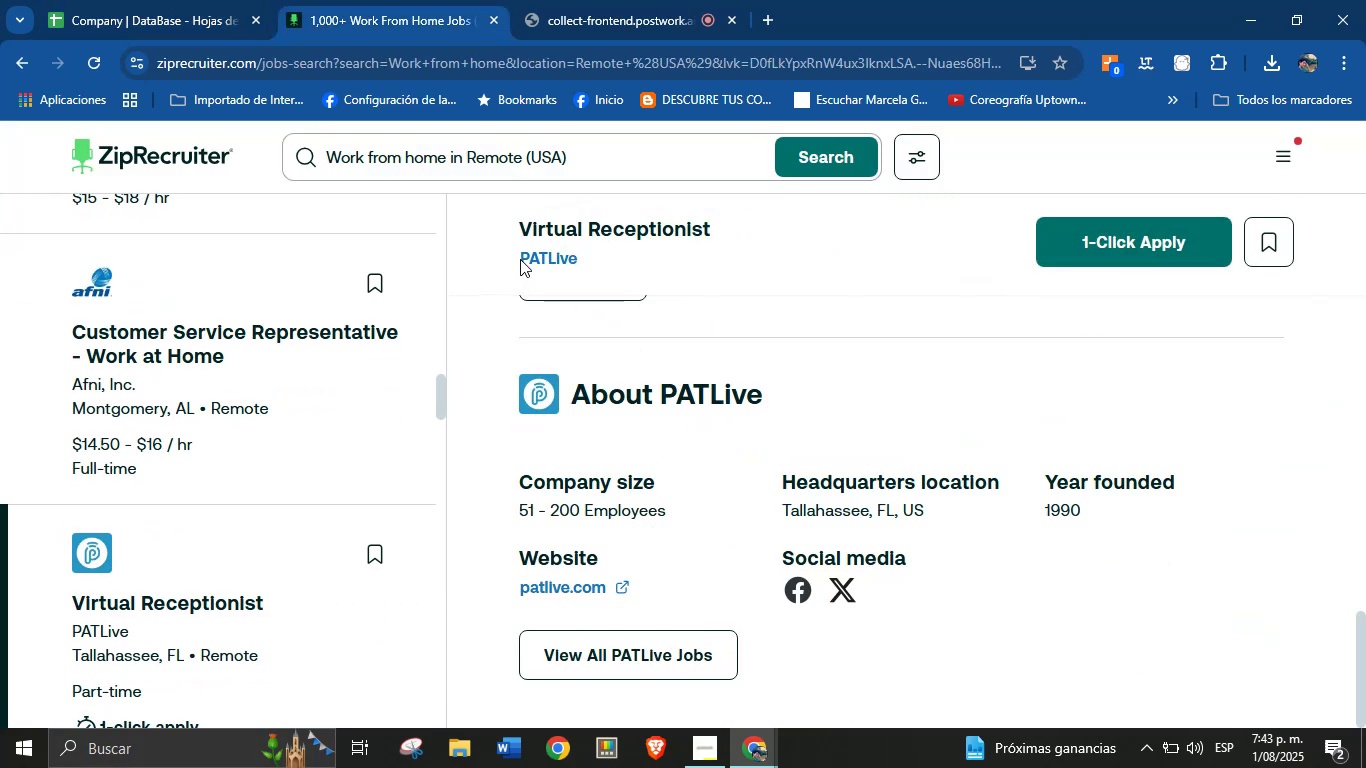 
key(Control+C)
 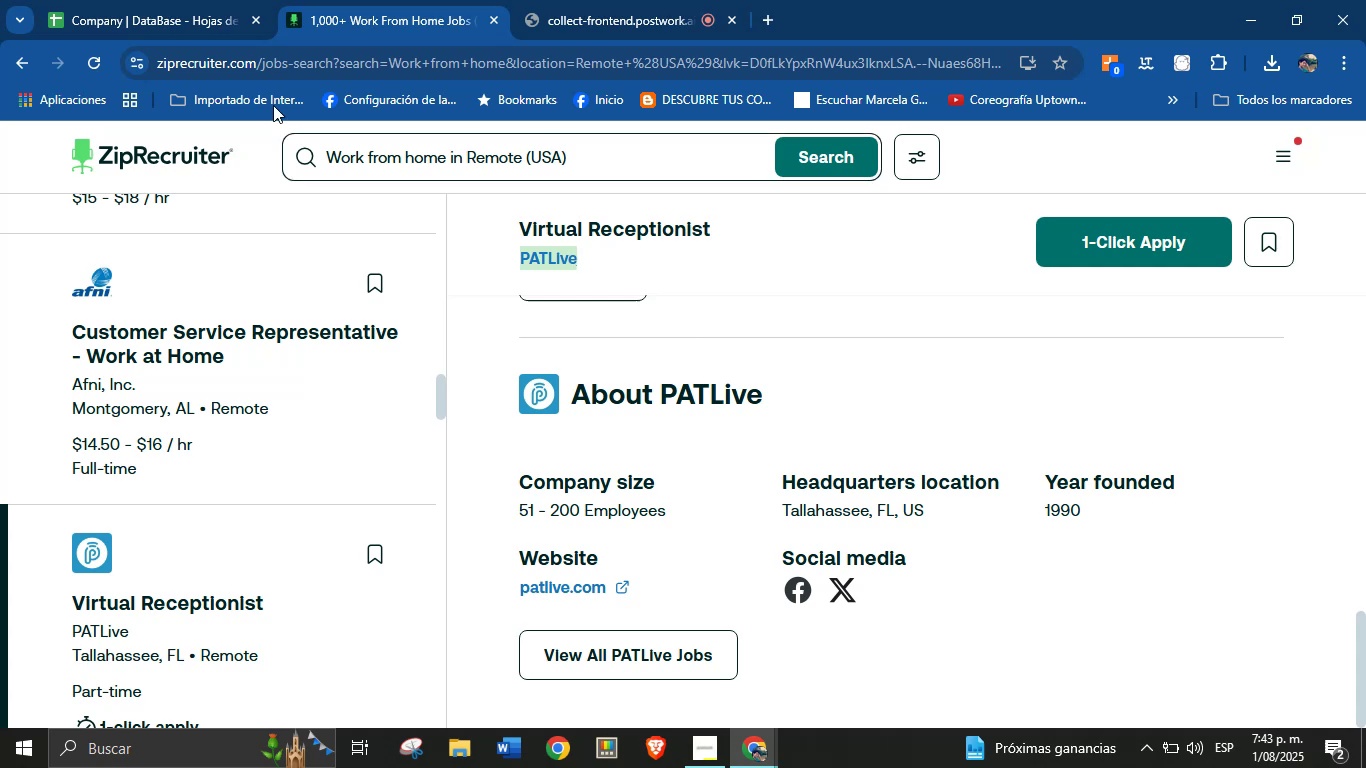 
left_click([123, 0])
 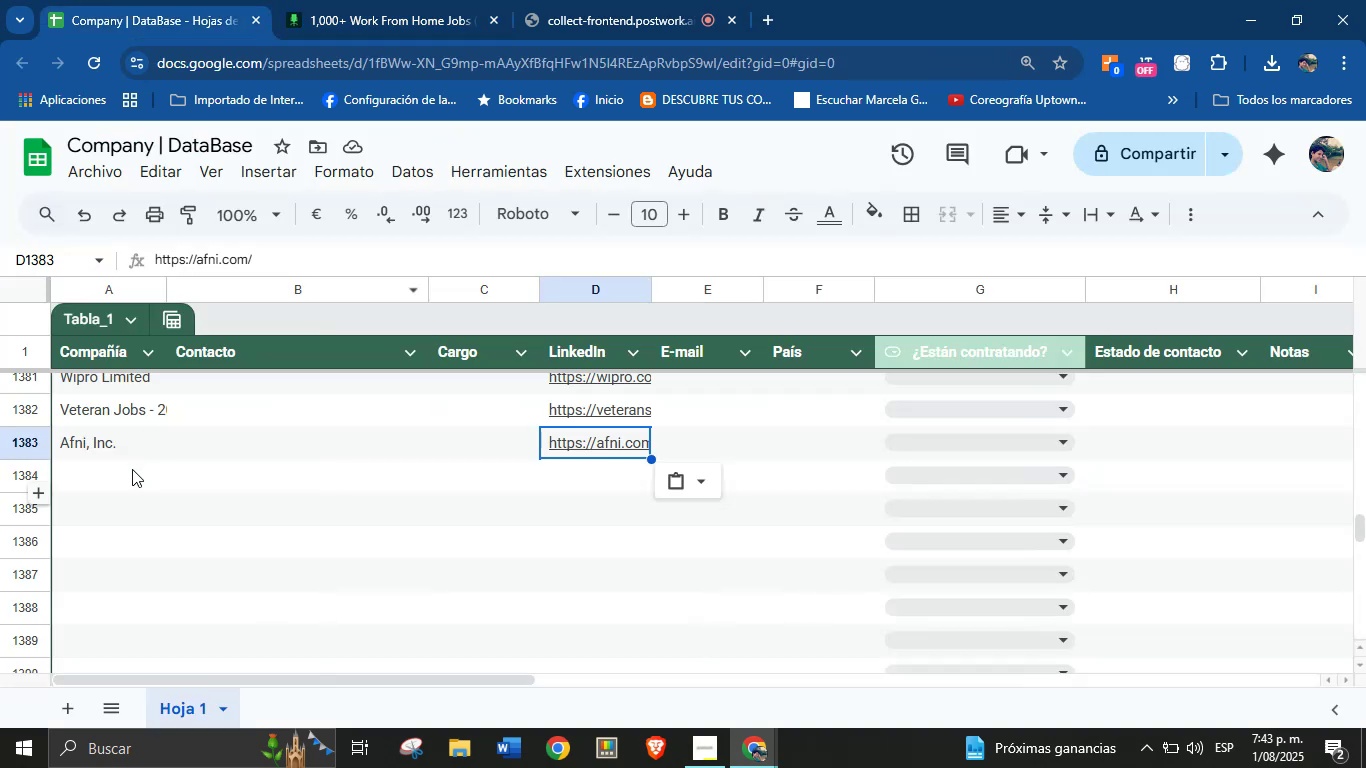 
left_click([127, 482])
 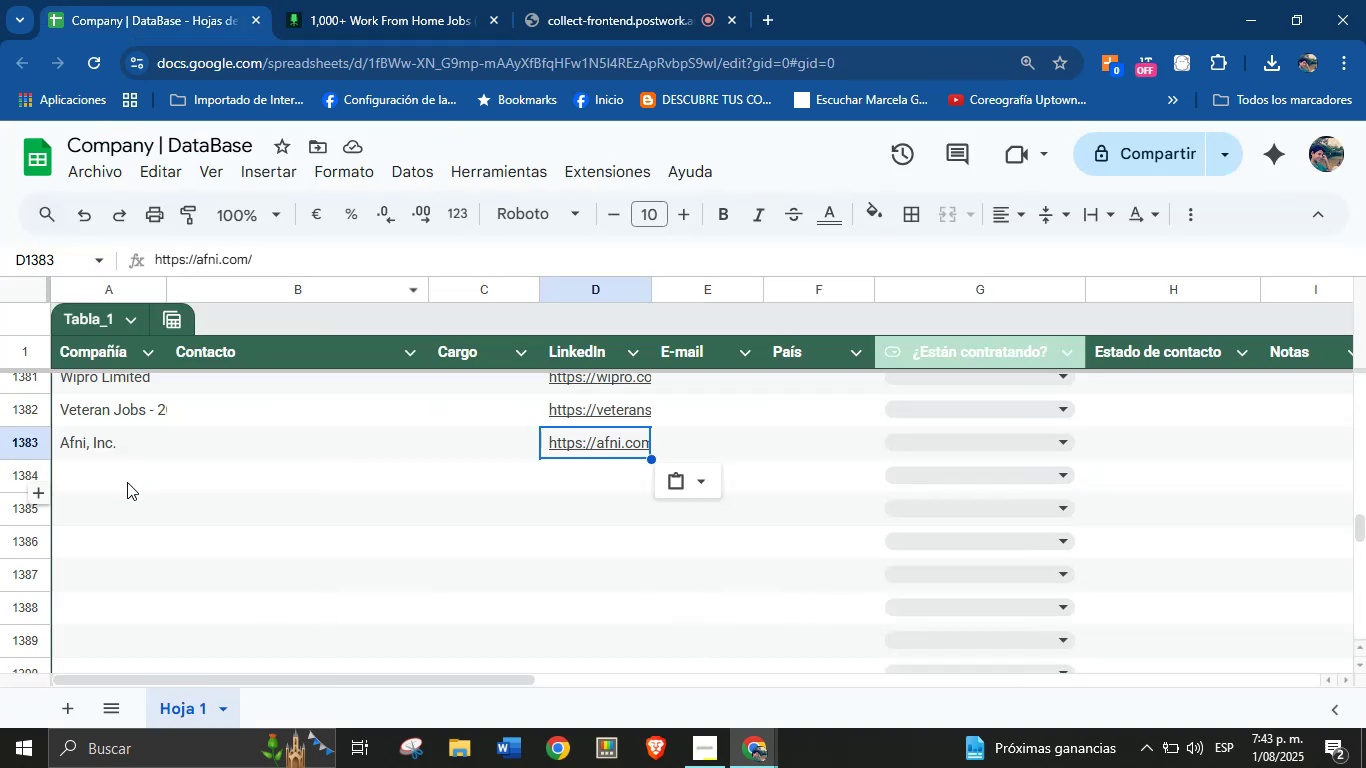 
key(Control+V)
 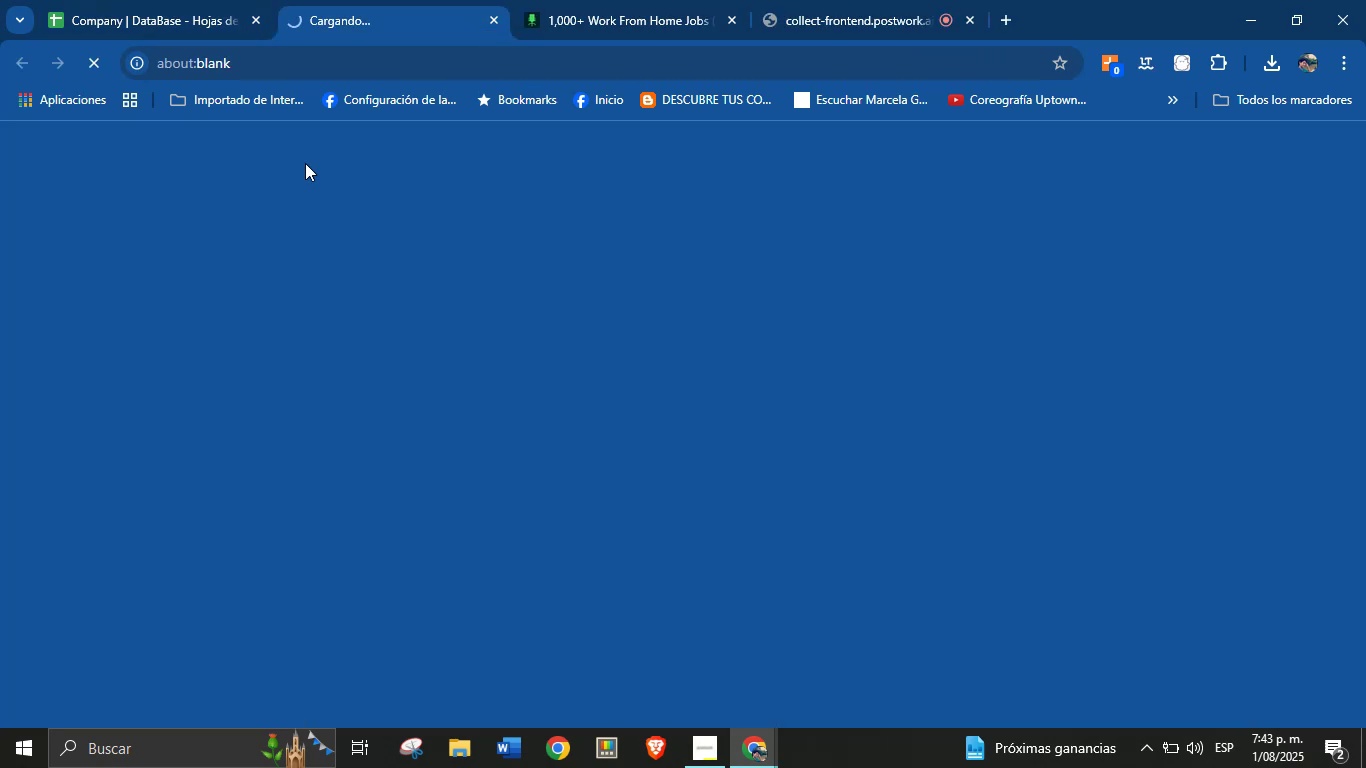 
left_click([497, 20])
 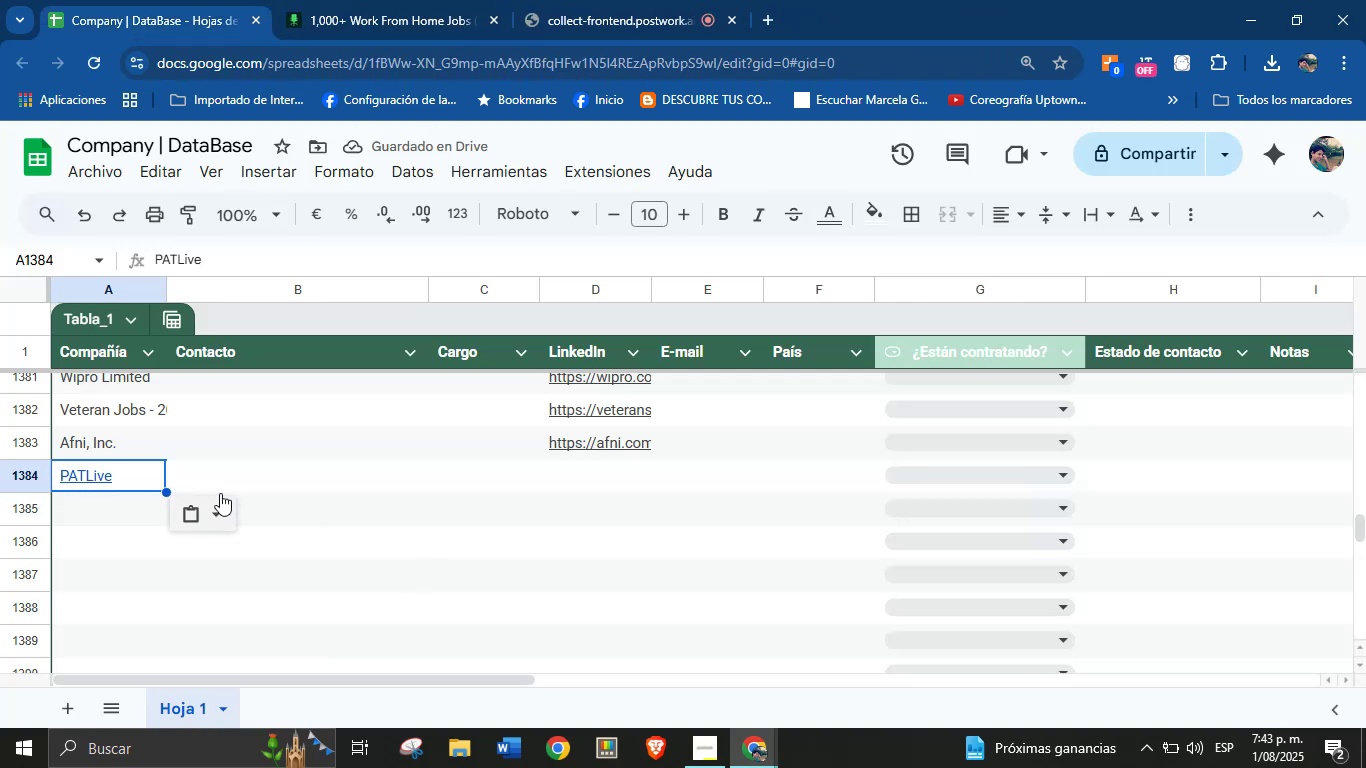 
left_click([215, 515])
 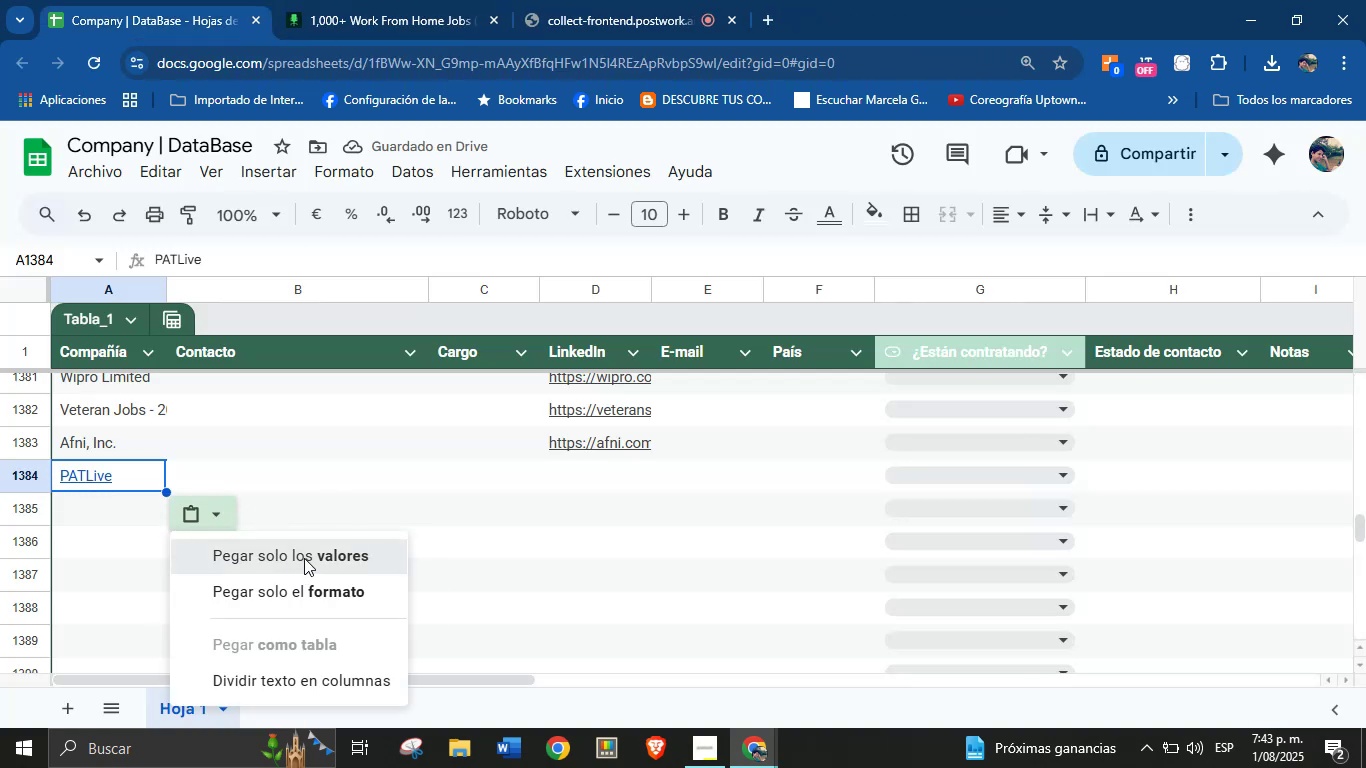 
left_click([427, 0])
 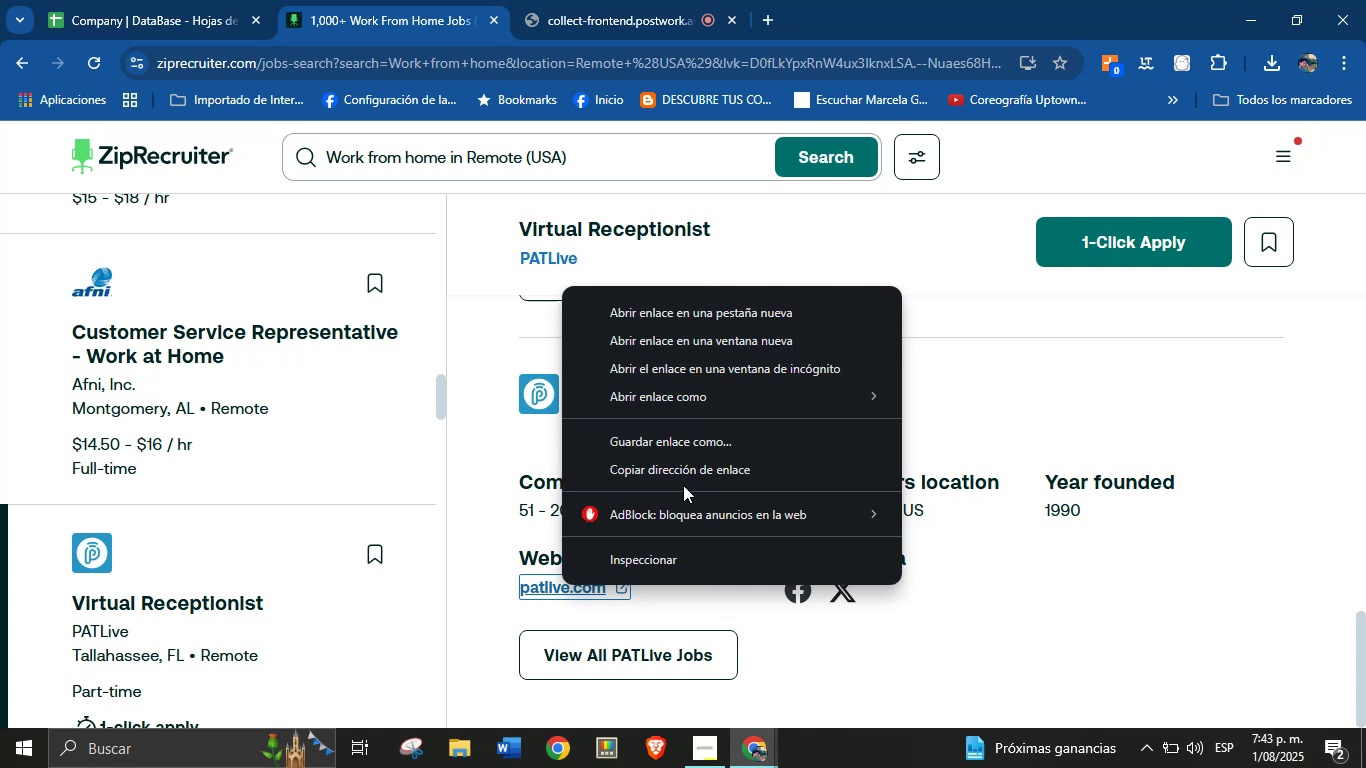 
left_click([165, 0])
 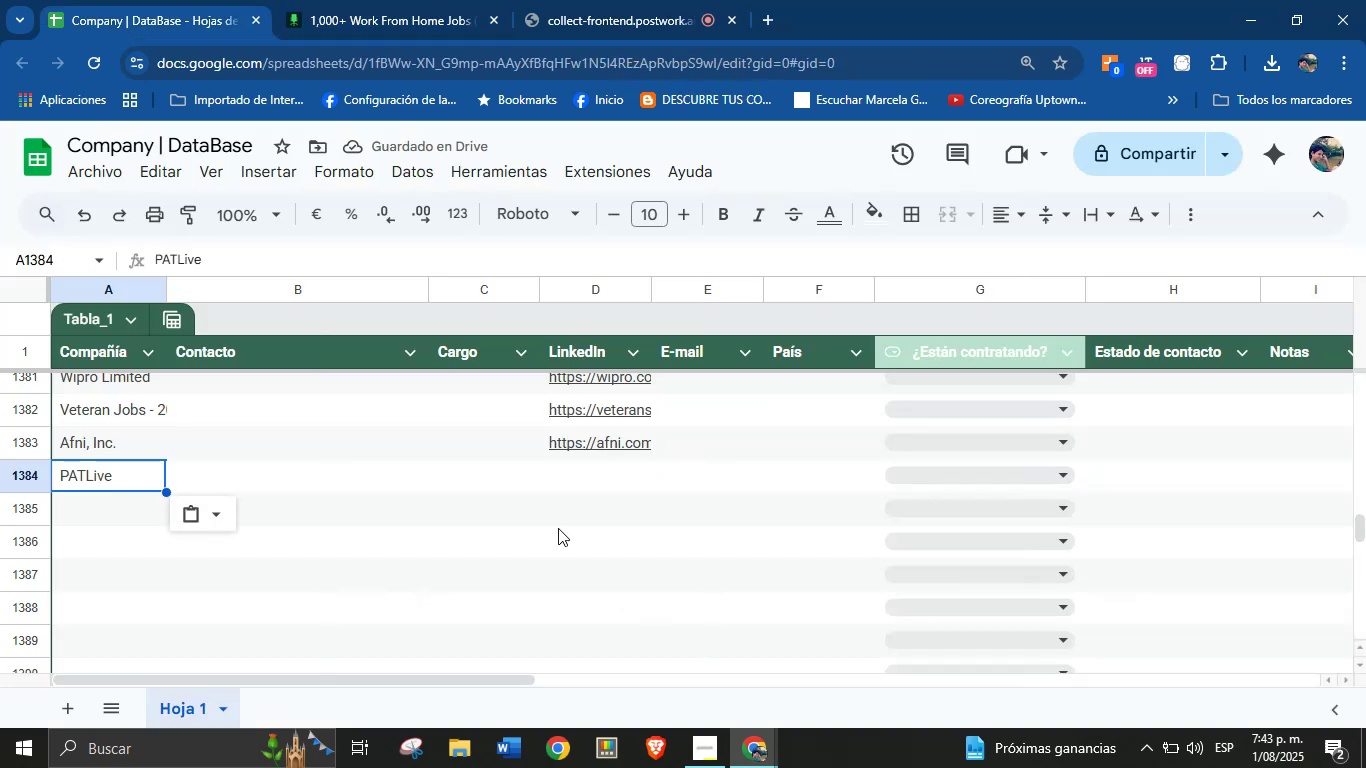 
left_click([588, 497])
 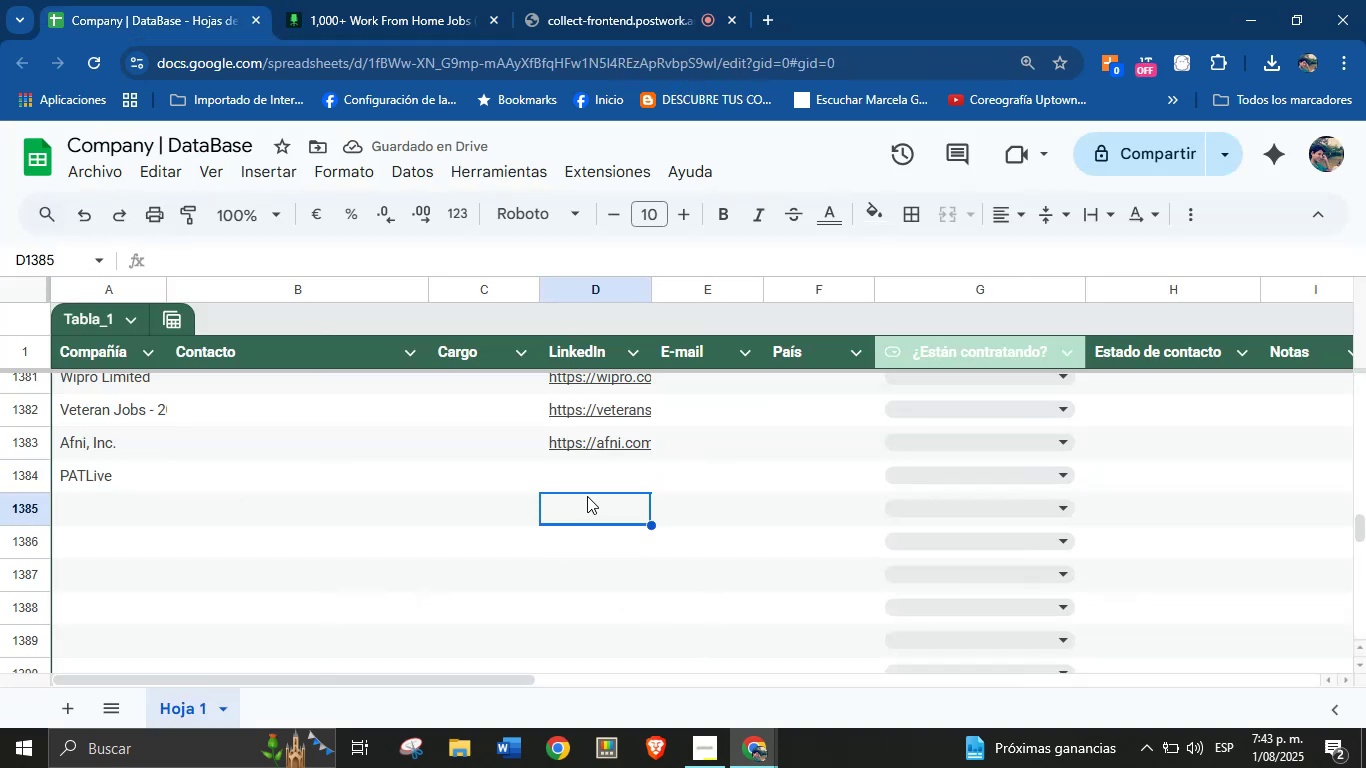 
left_click([575, 480])
 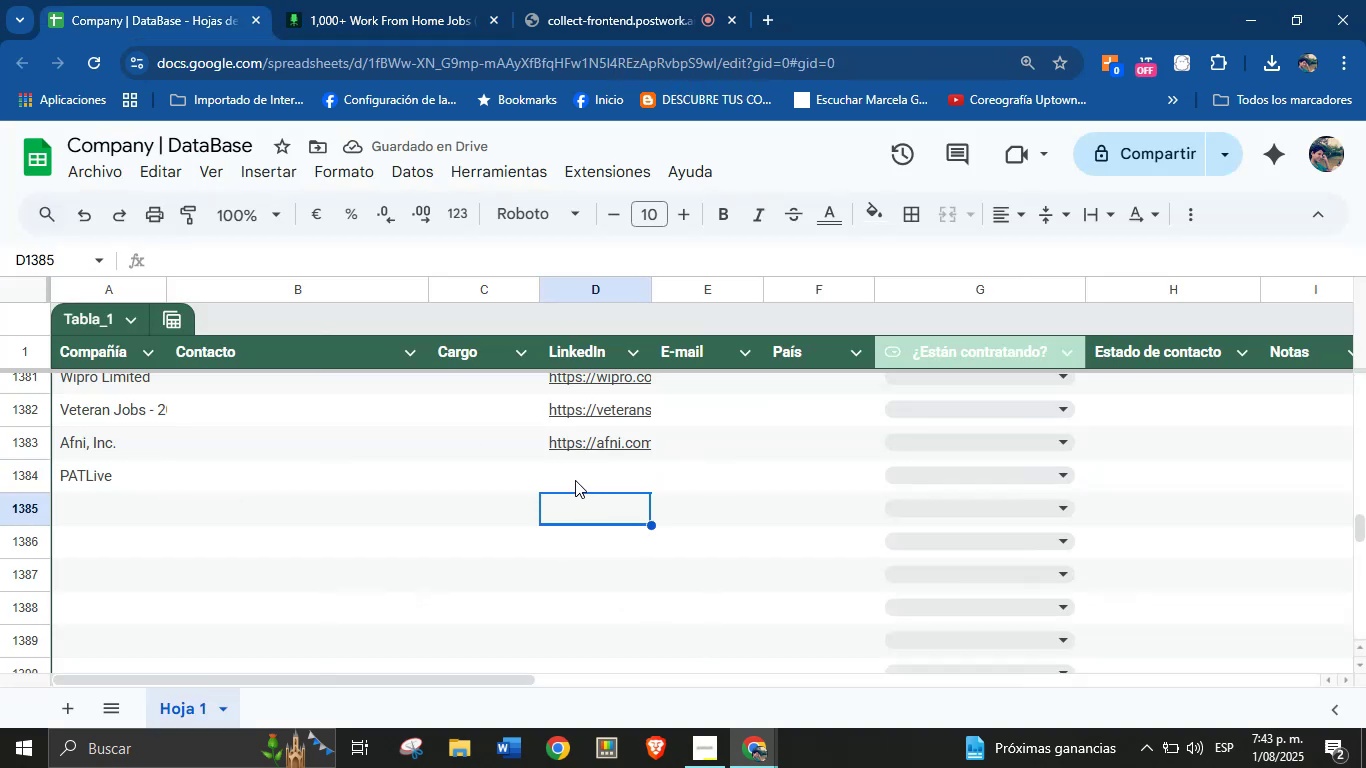 
key(Control+V)
 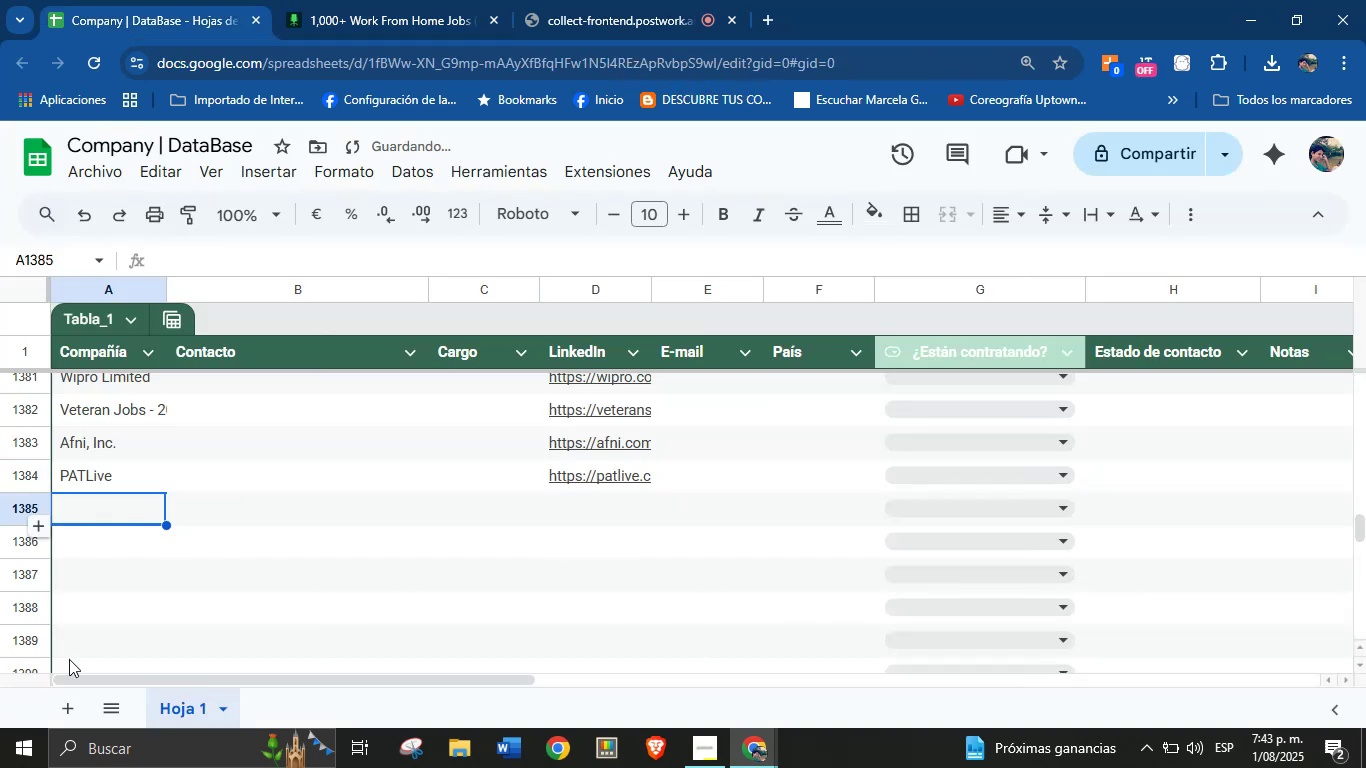 
left_click([439, 0])
 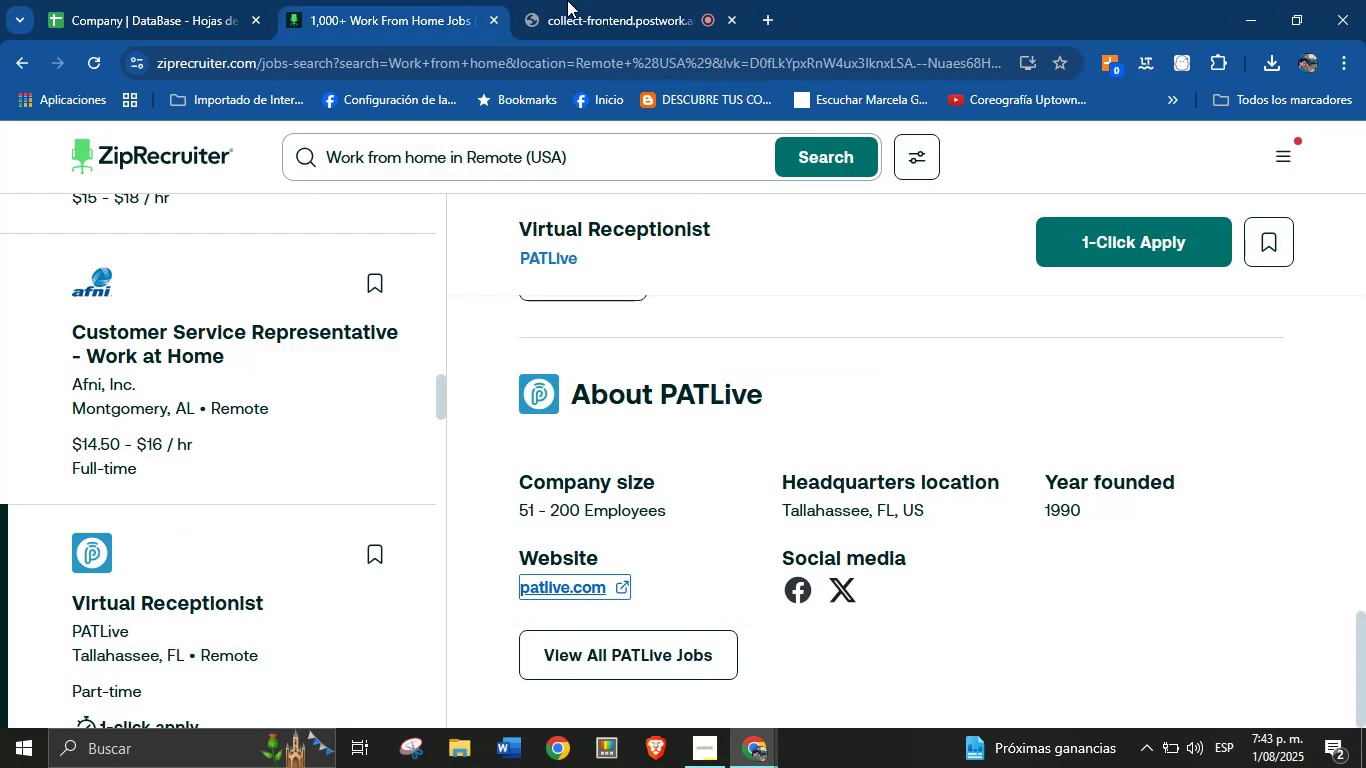 
left_click([583, 0])
 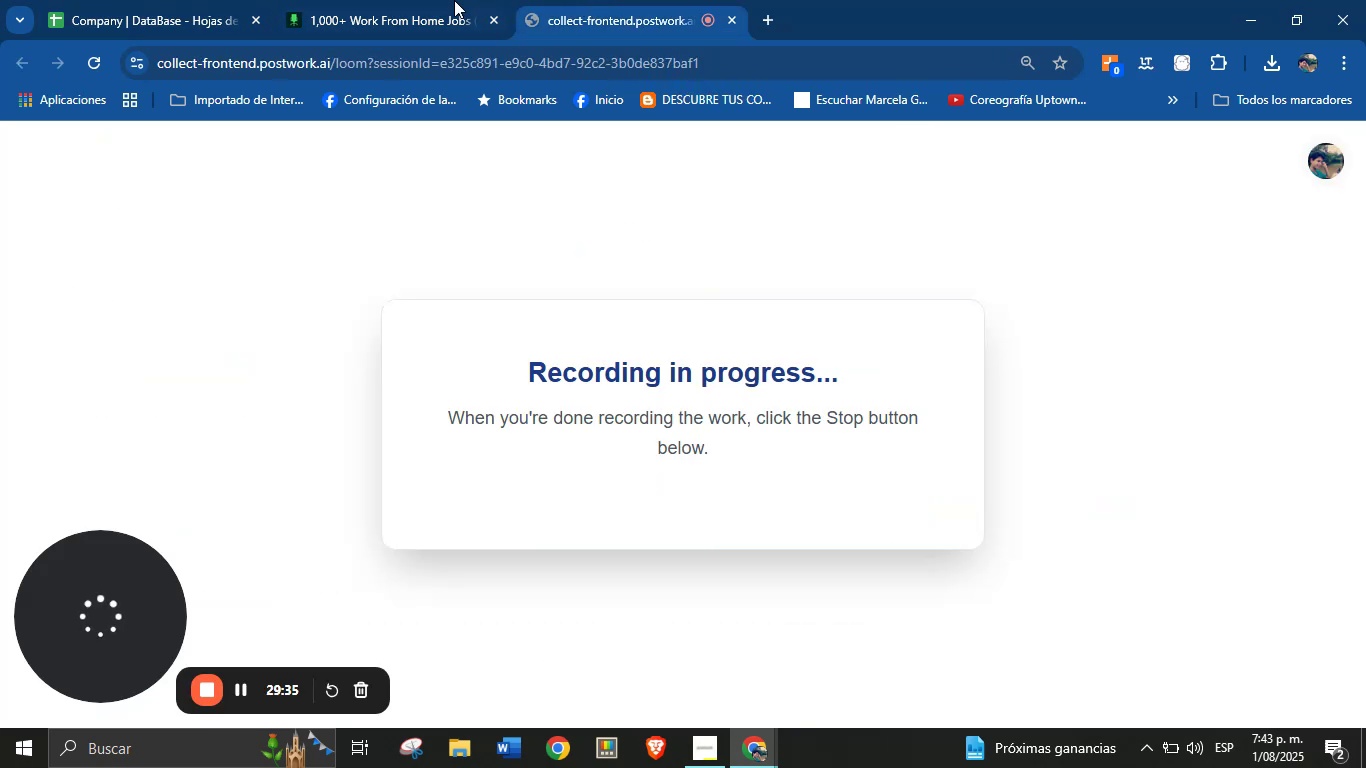 
double_click([584, 0])
 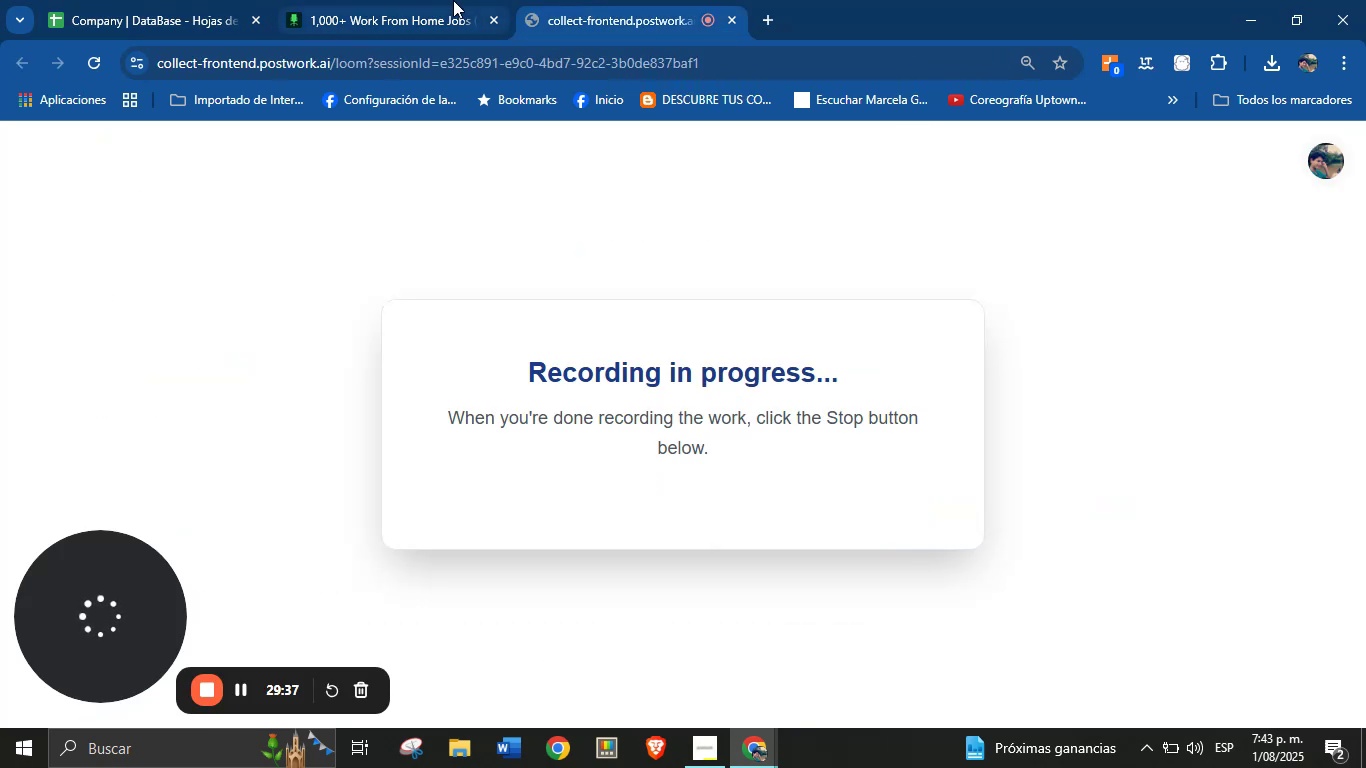 
left_click([449, 0])
 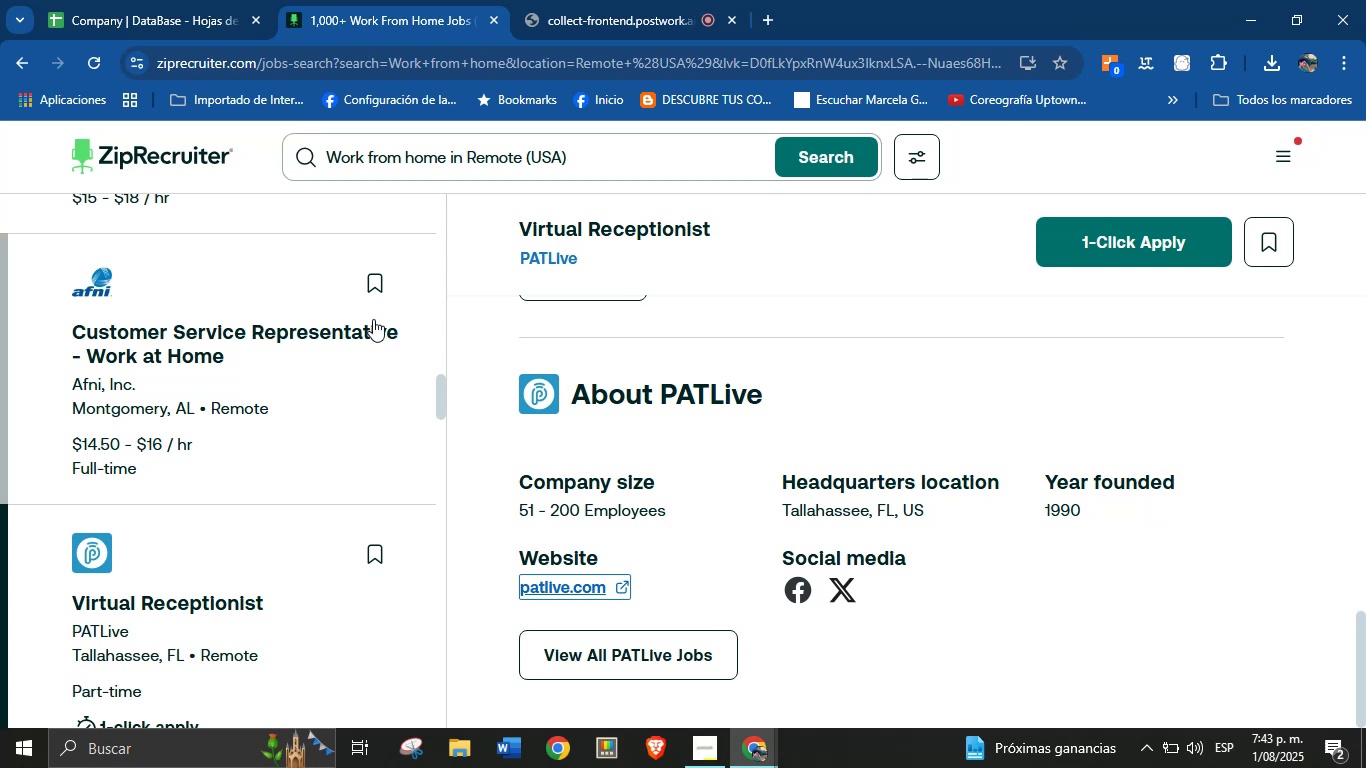 
scroll: coordinate [154, 463], scroll_direction: down, amount: 3.0
 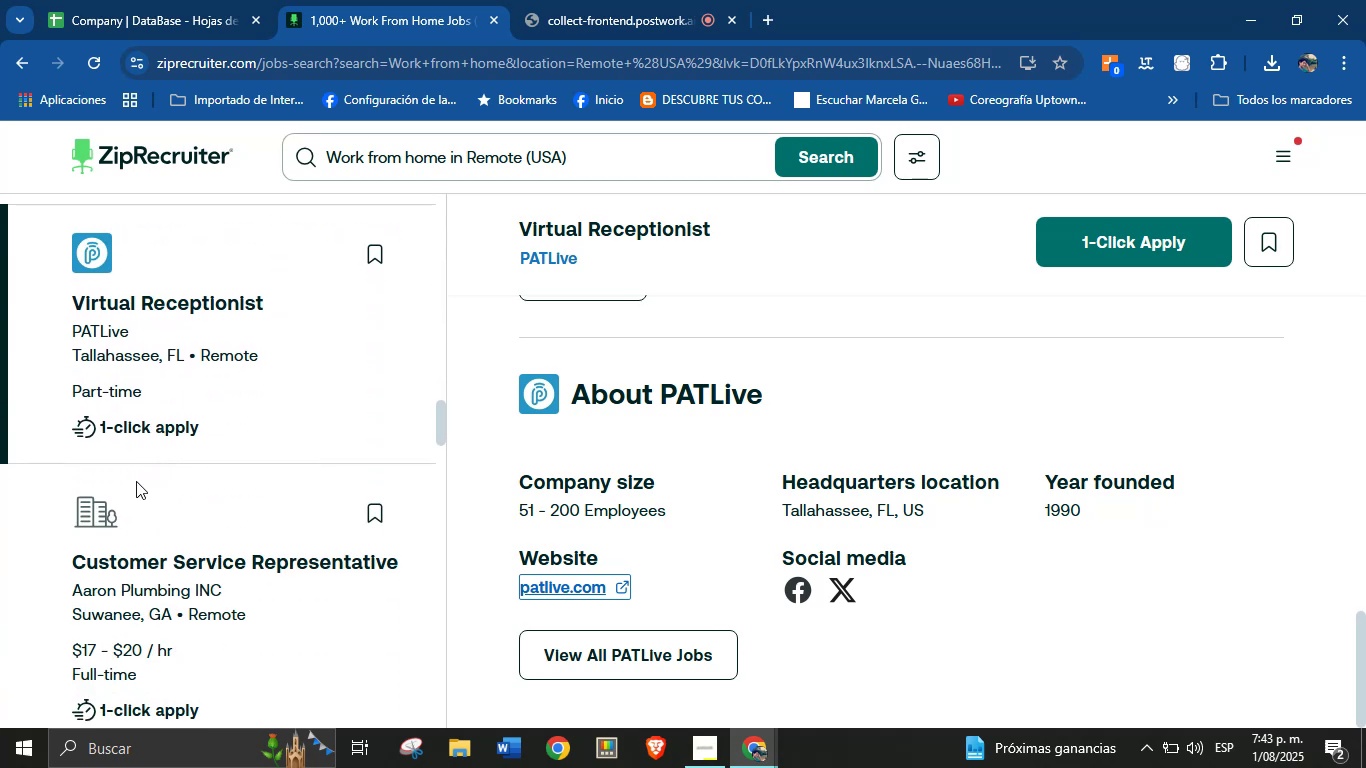 
left_click([104, 516])
 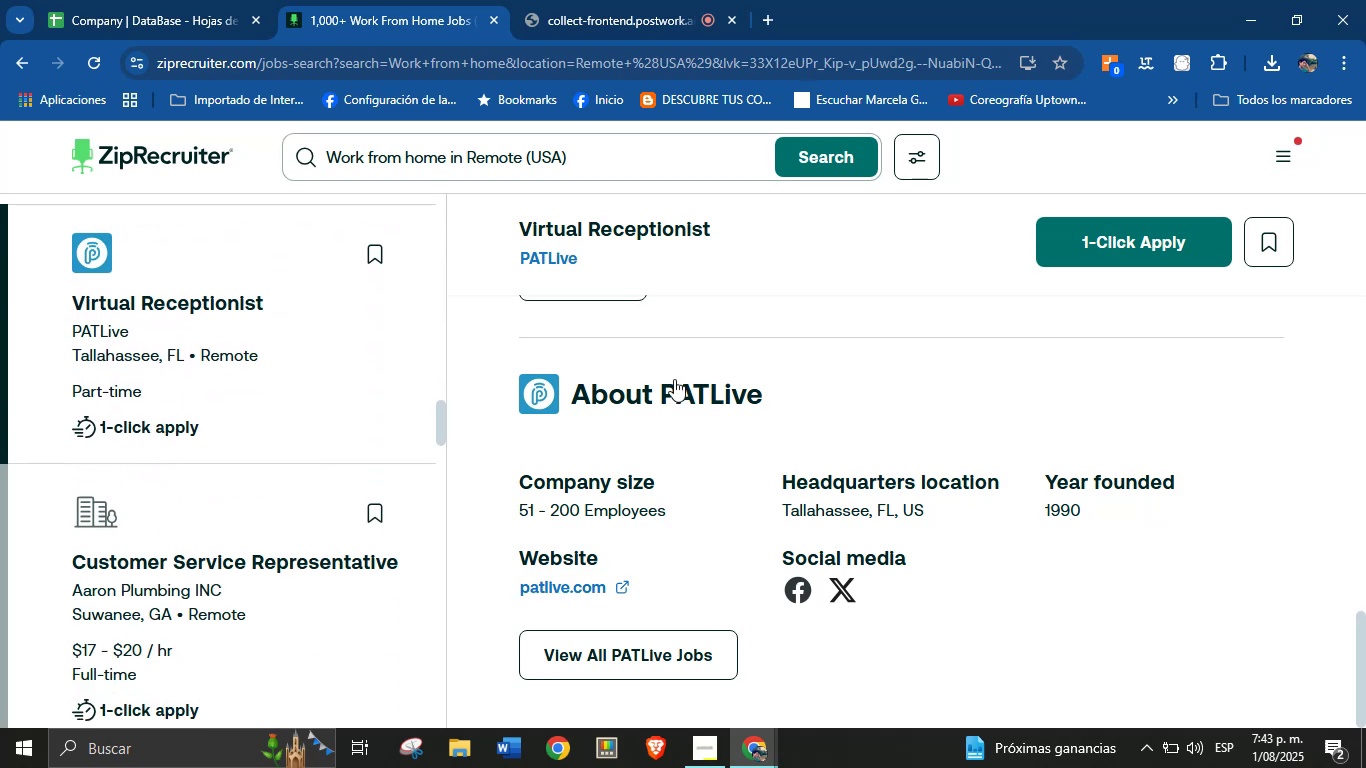 
scroll: coordinate [342, 527], scroll_direction: down, amount: 38.0
 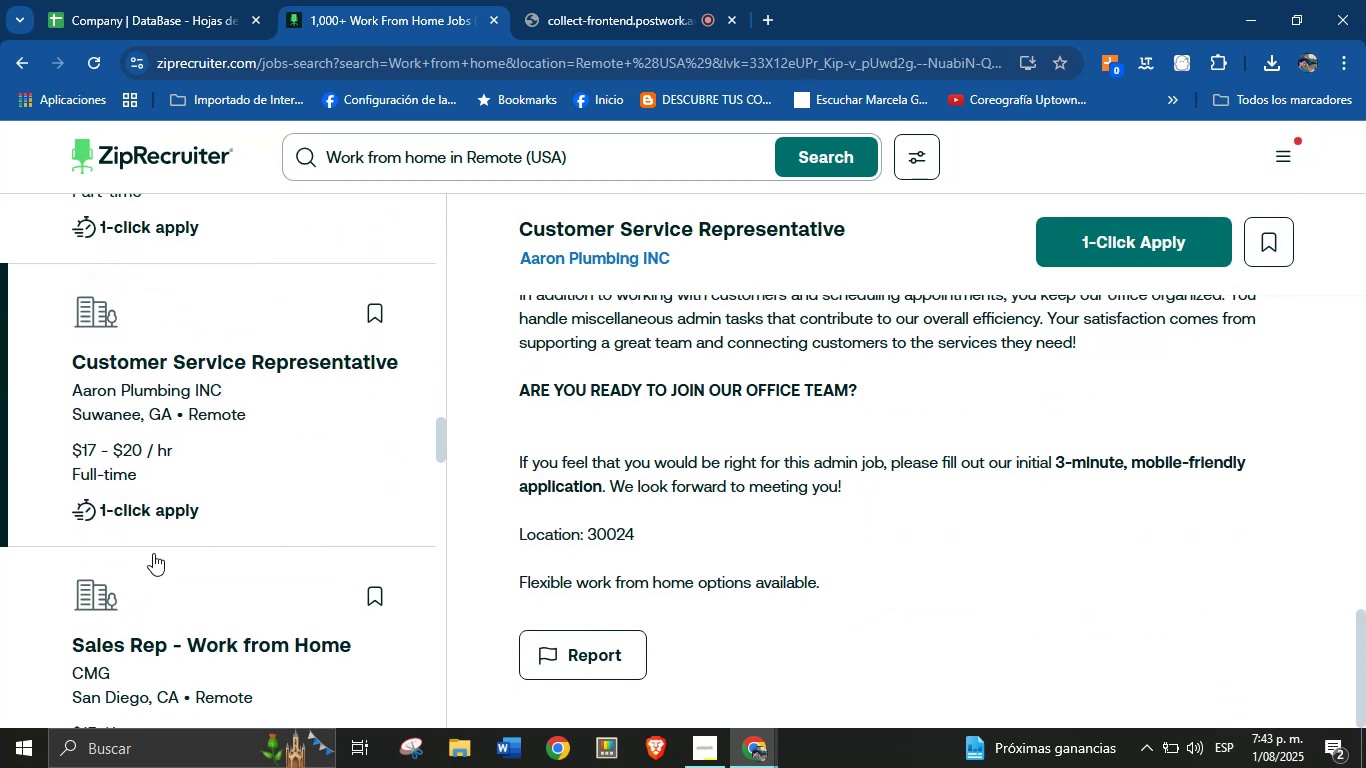 
left_click([103, 590])
 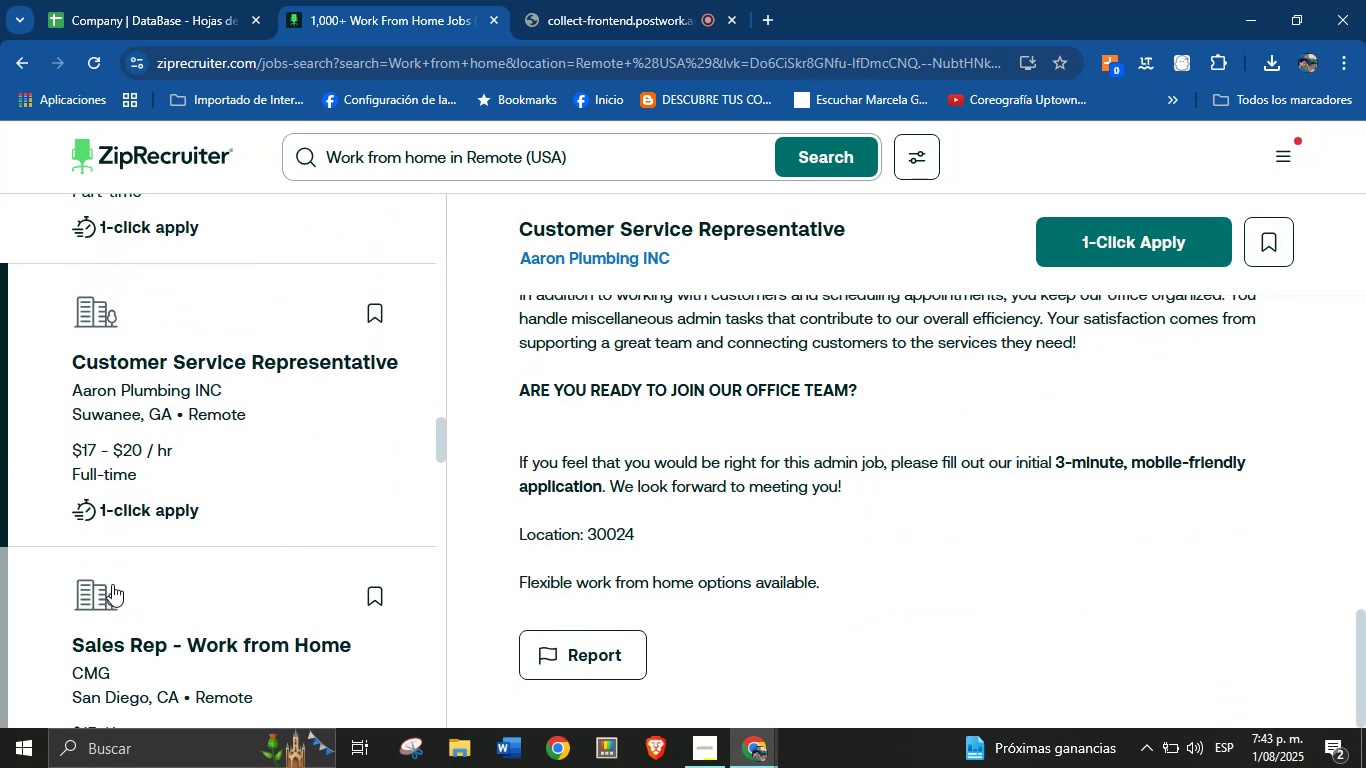 
scroll: coordinate [764, 415], scroll_direction: down, amount: 46.0
 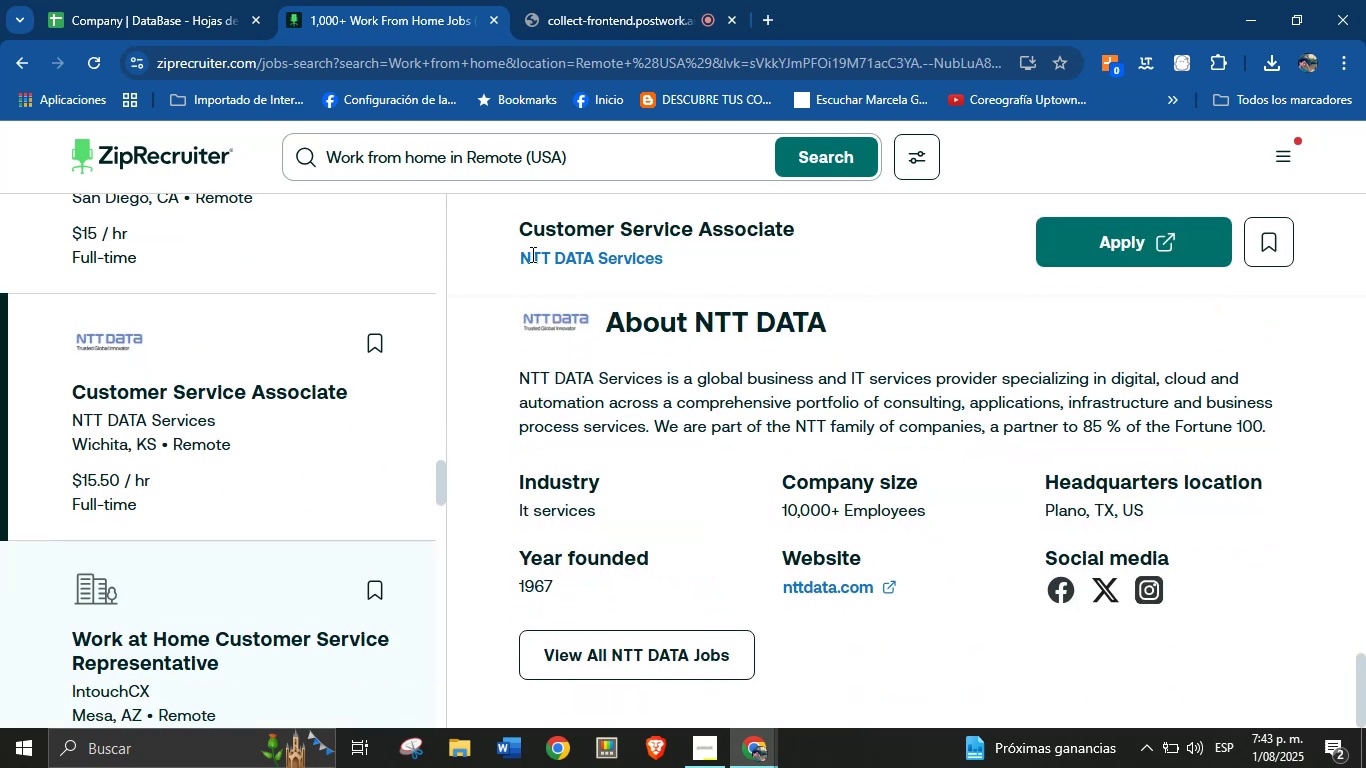 
key(Control+C)
 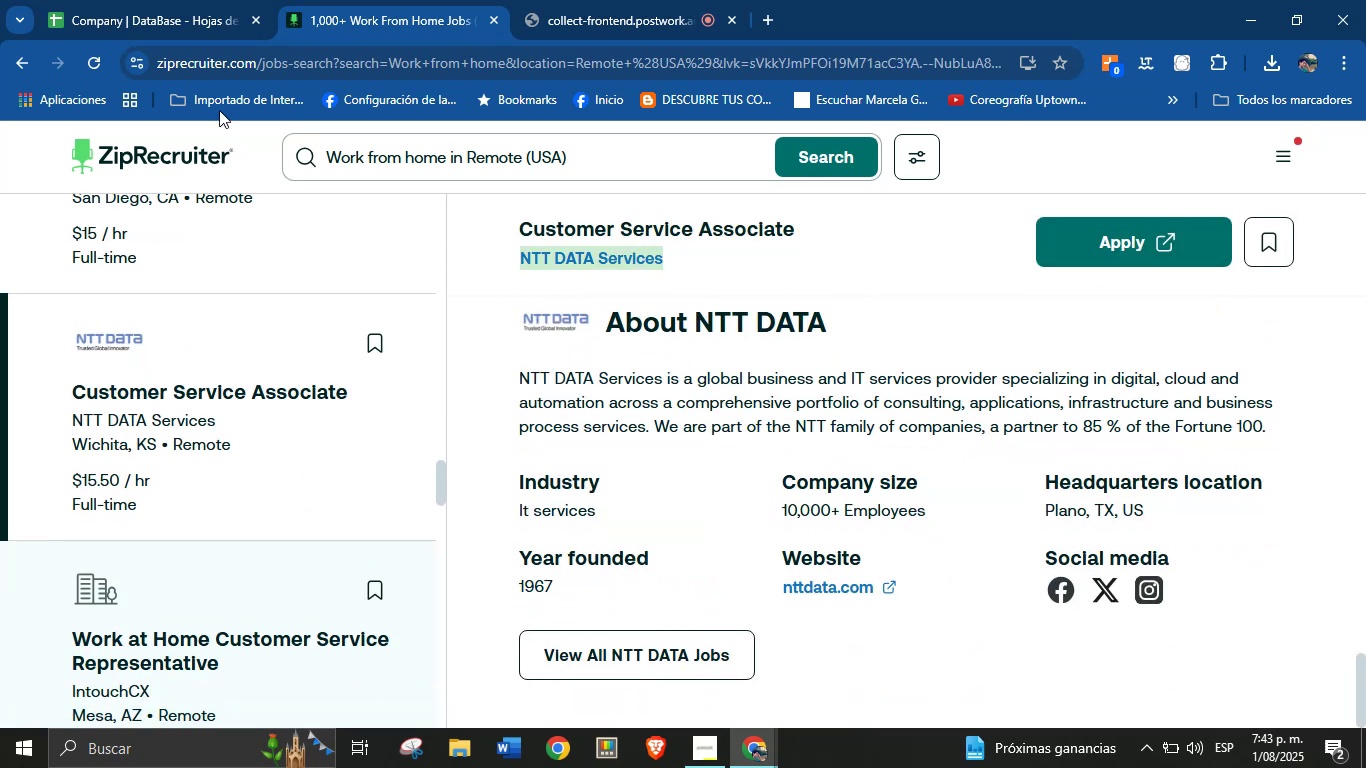 
left_click([191, 0])
 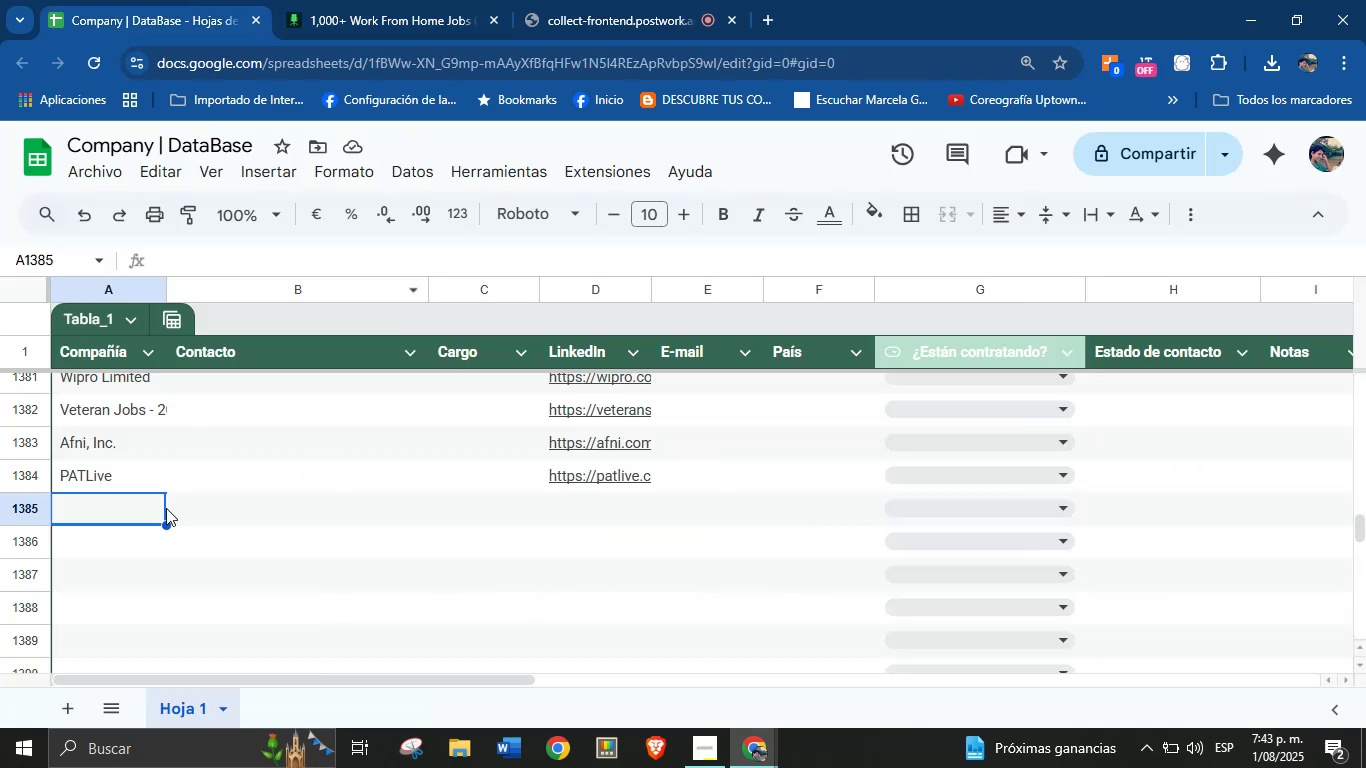 
left_click([147, 515])
 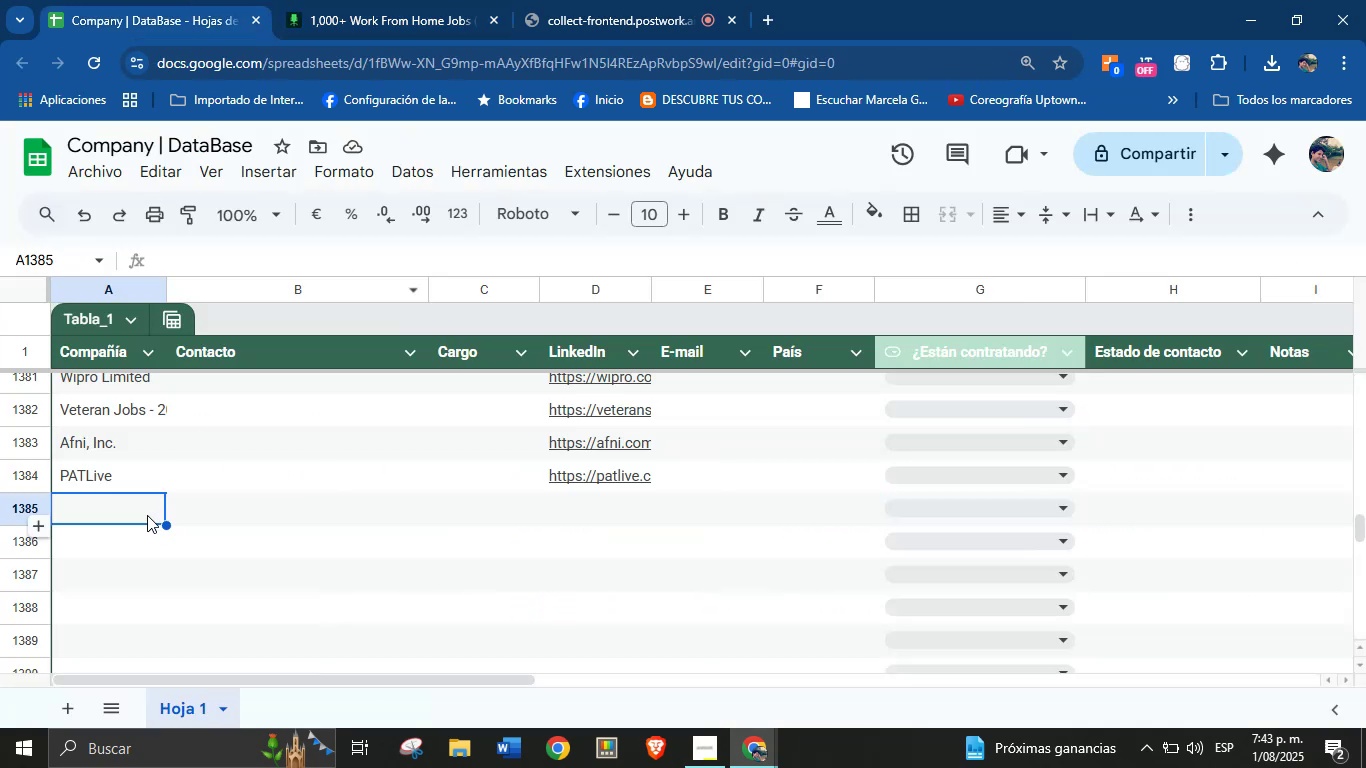 
key(Control+V)
 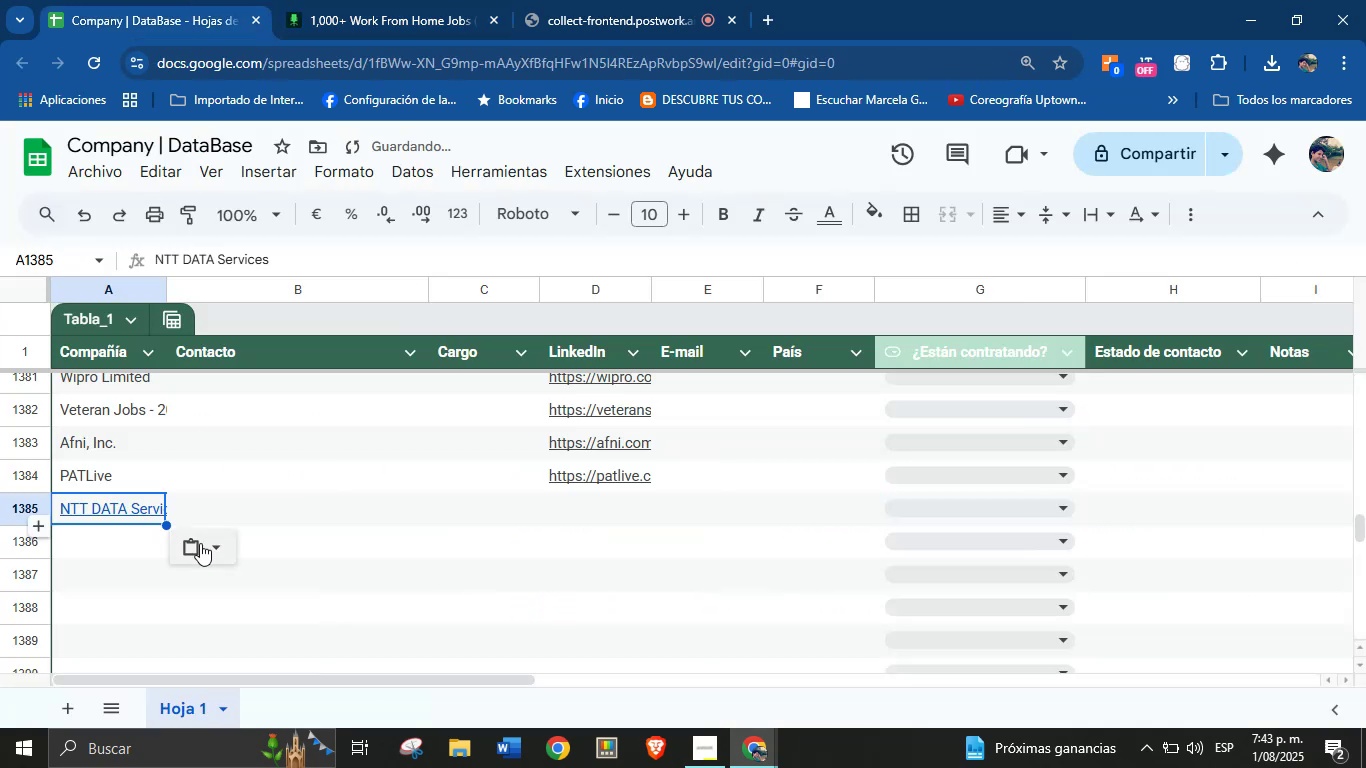 
left_click([220, 550])
 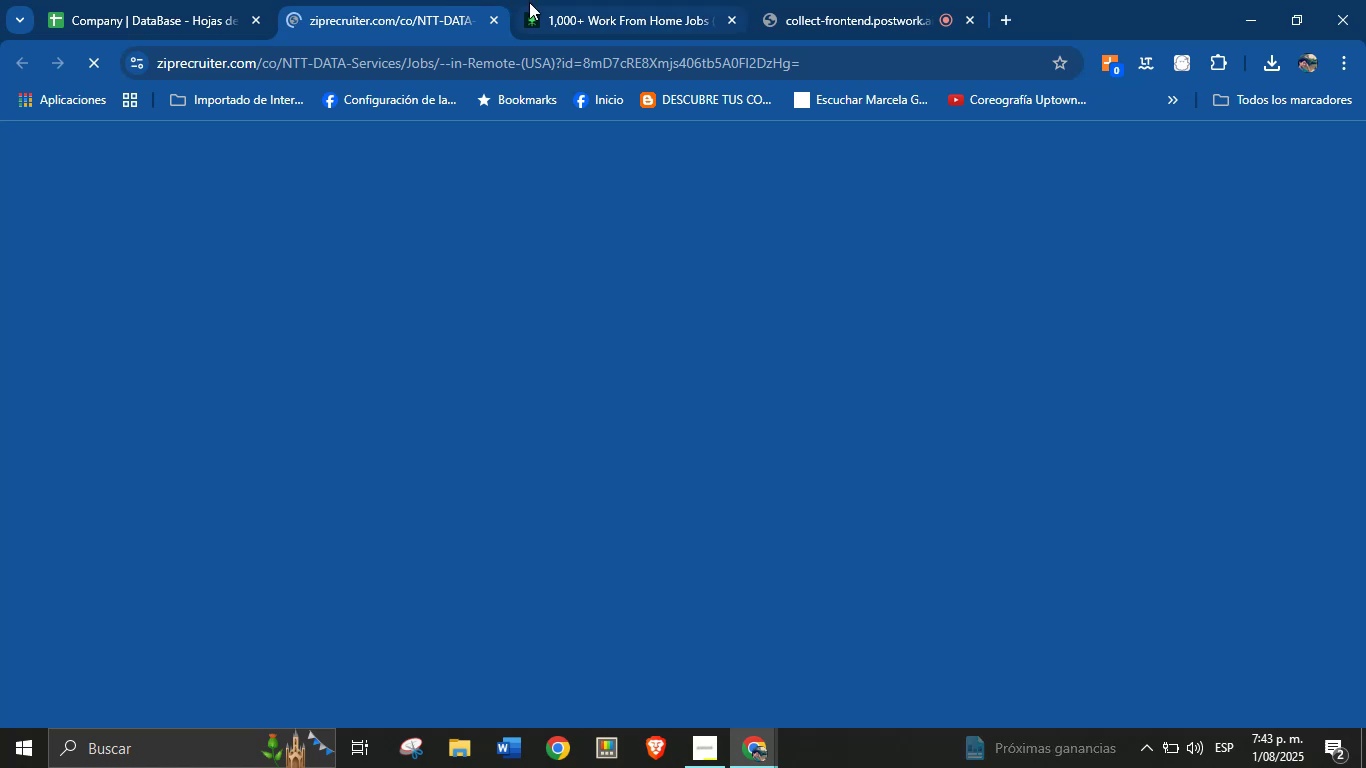 
left_click([491, 23])
 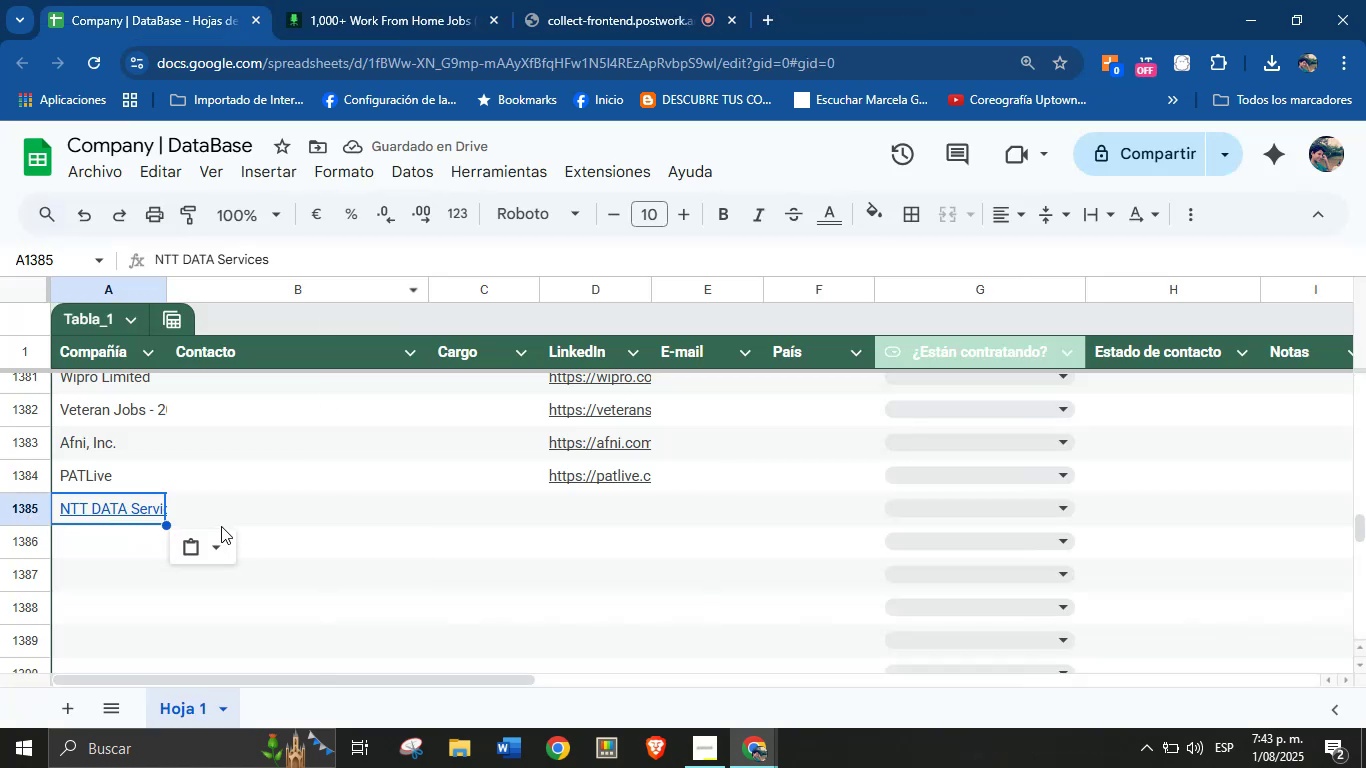 
left_click([214, 544])
 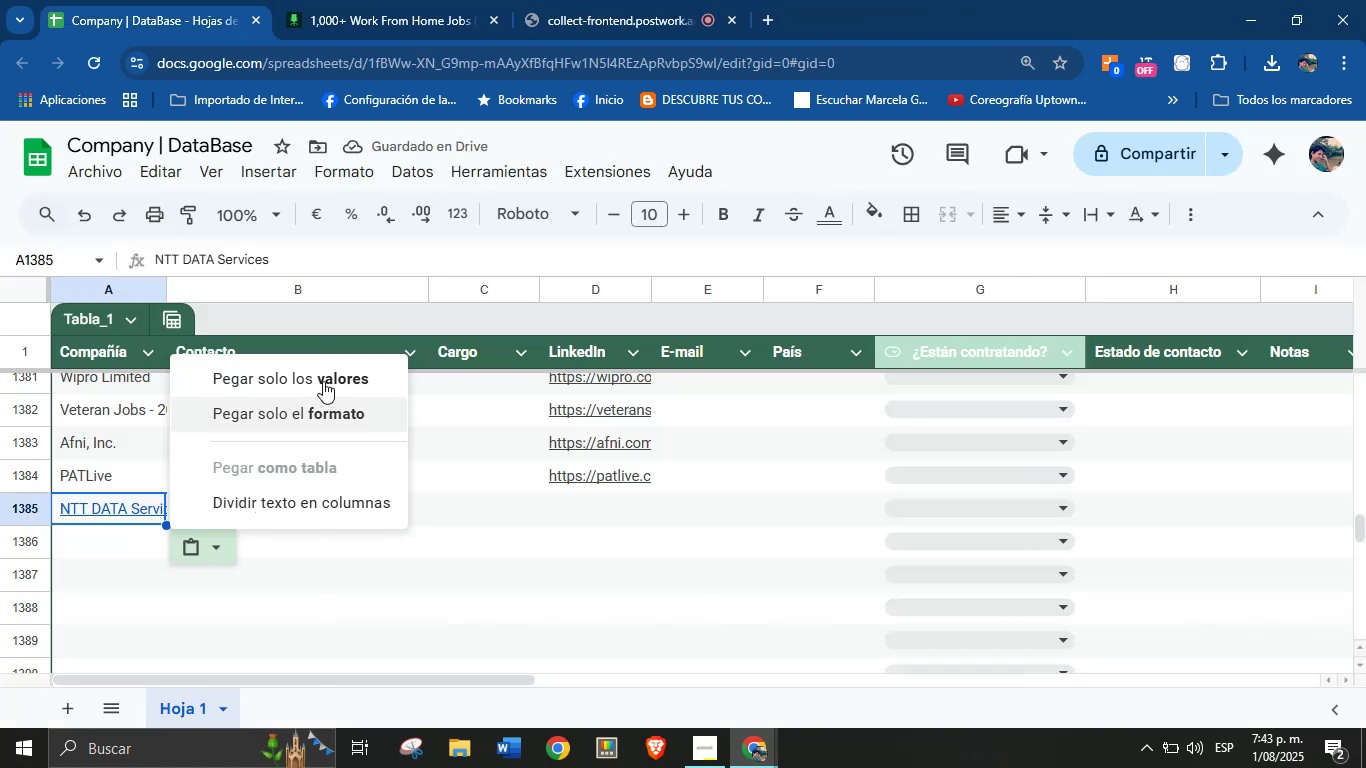 
left_click([323, 381])
 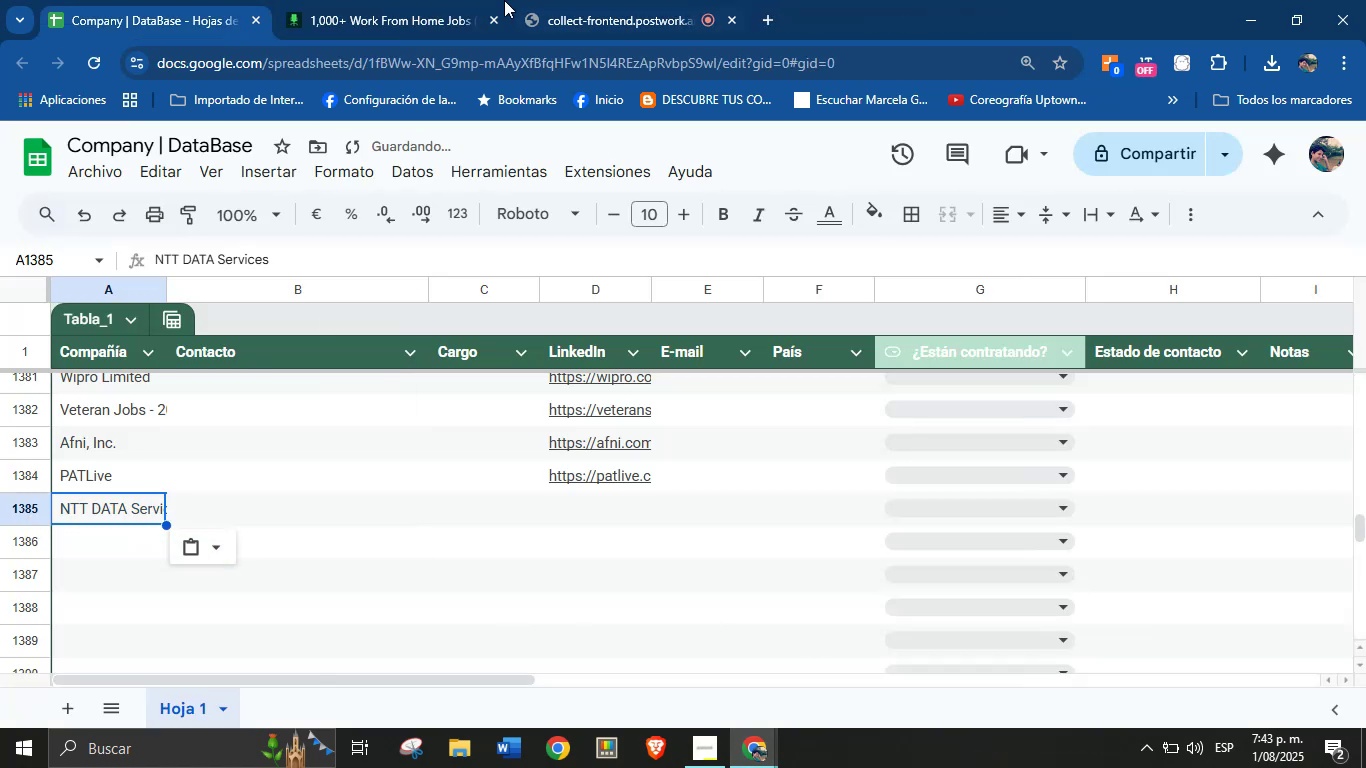 
left_click([440, 0])
 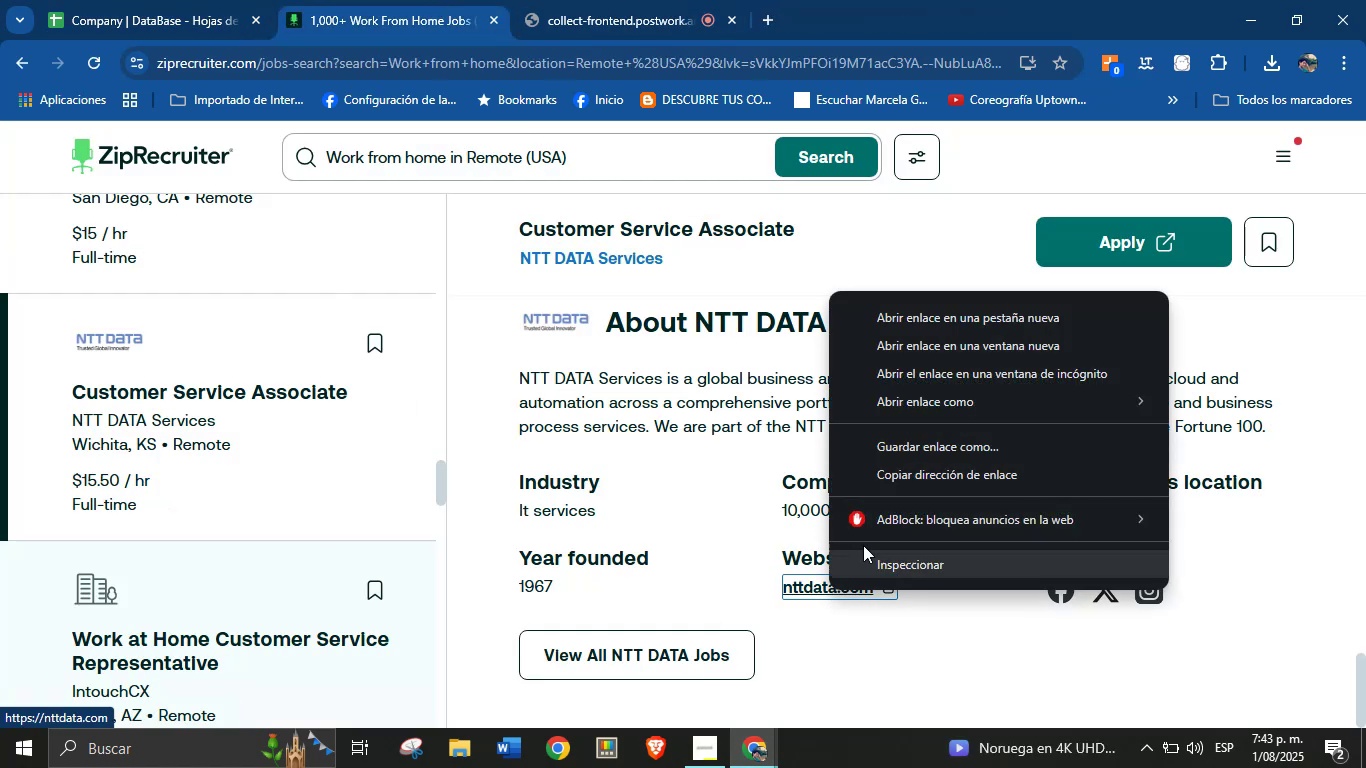 
left_click([911, 484])
 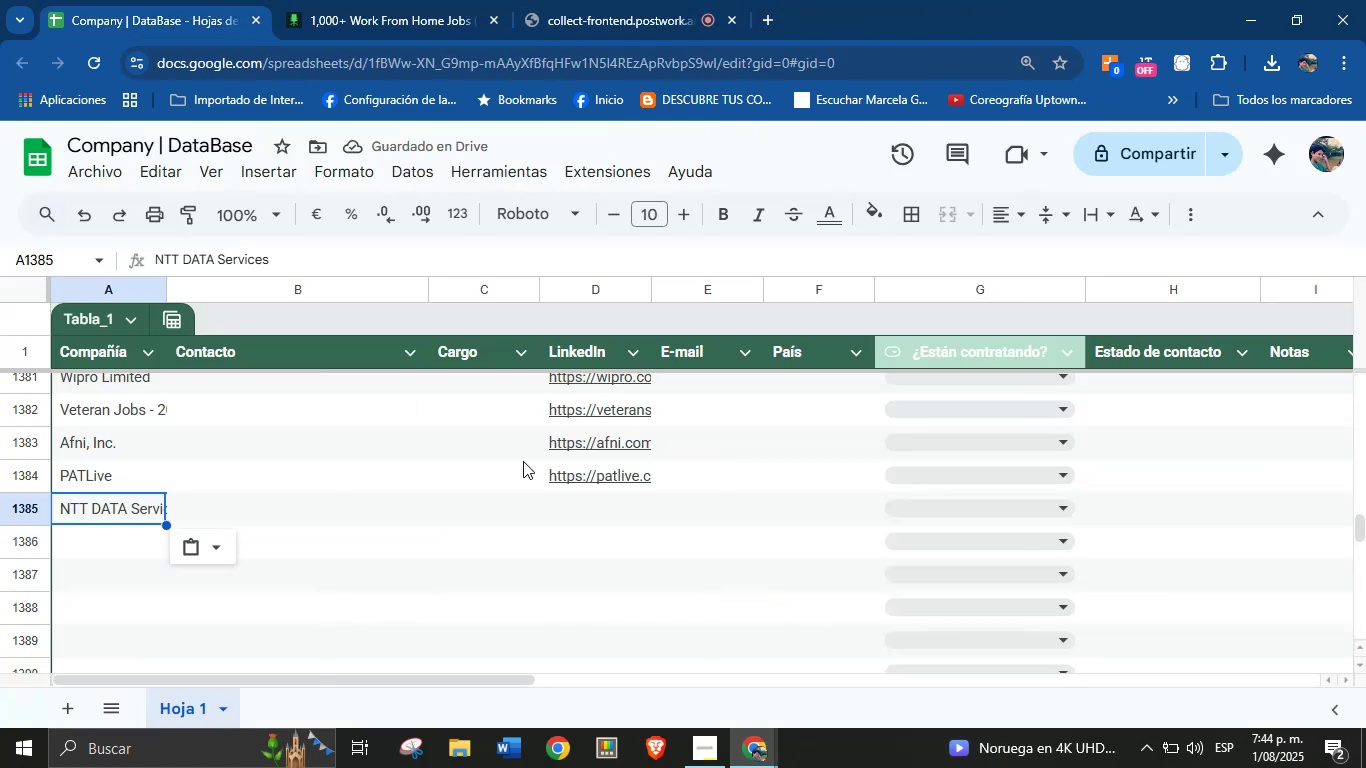 
left_click([592, 502])
 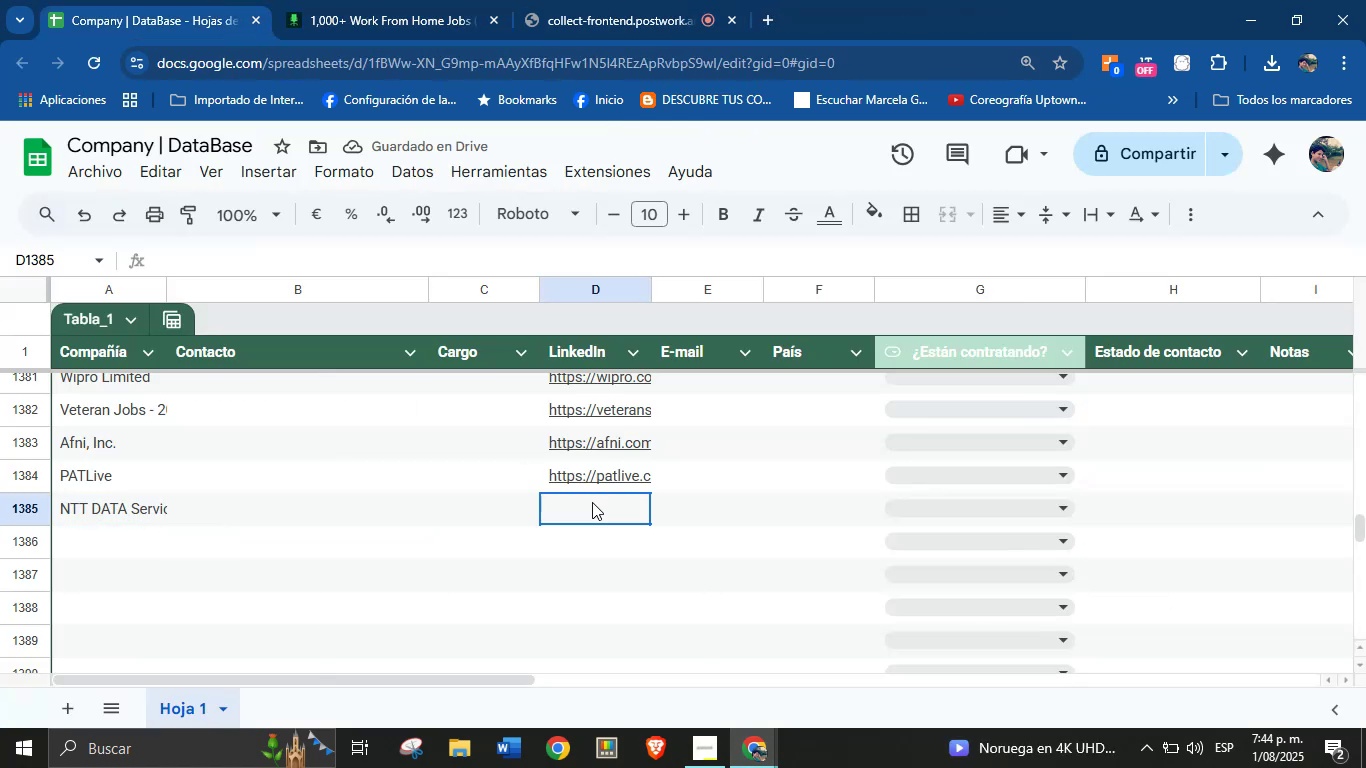 
key(Control+V)
 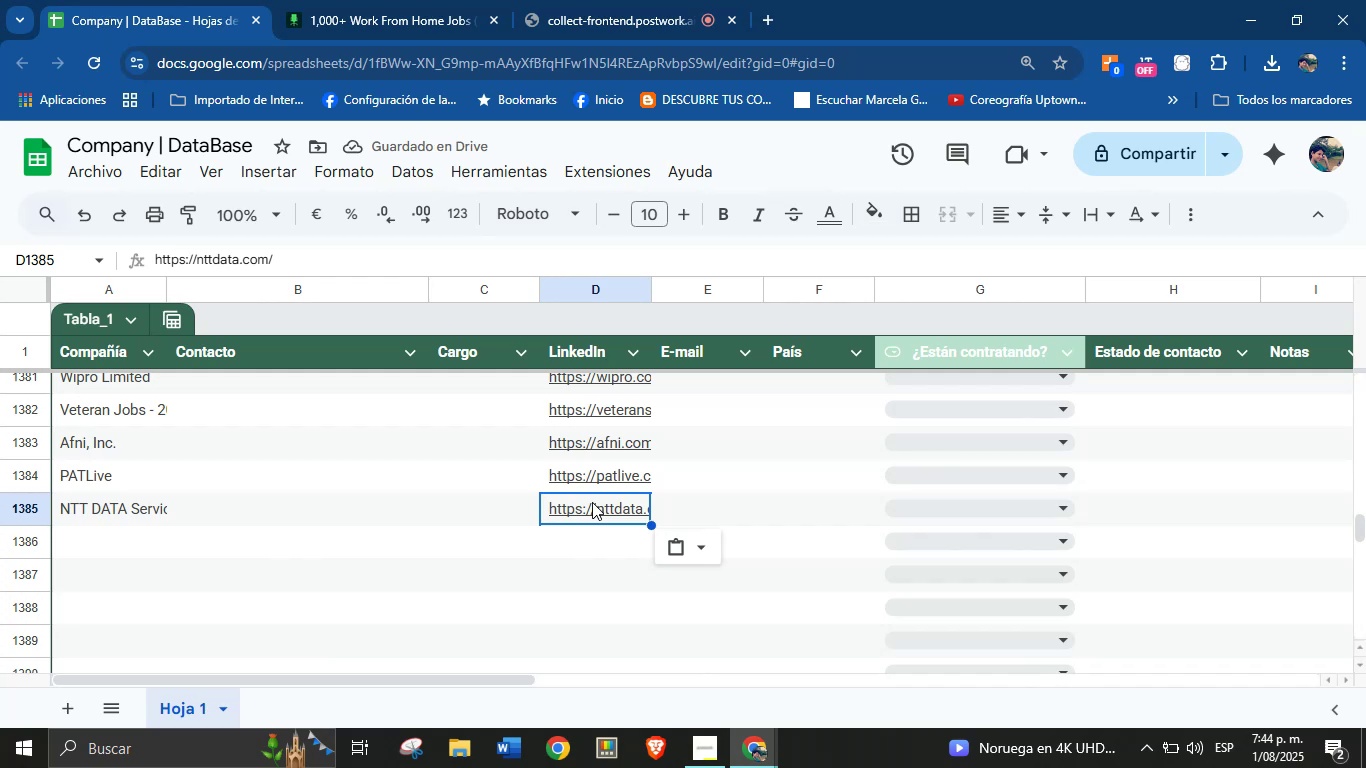 
wait(8.07)
 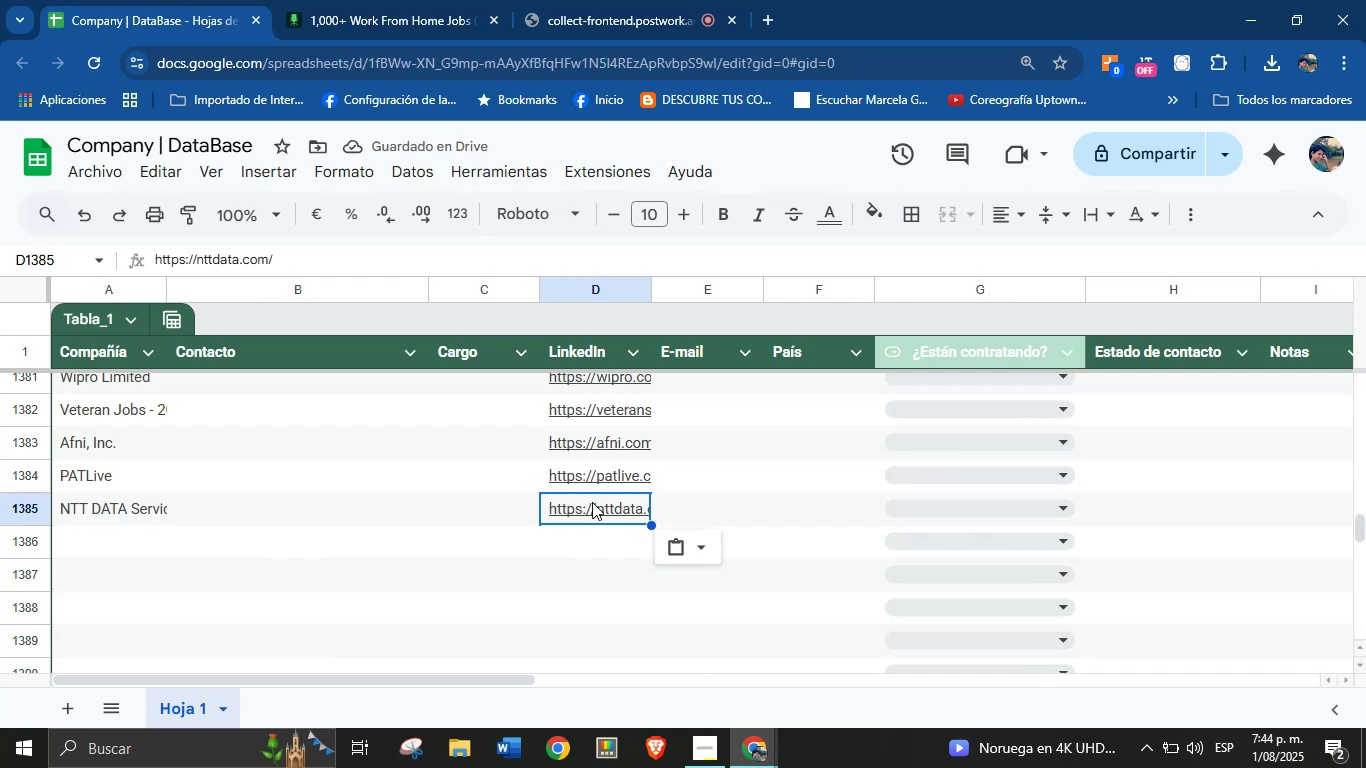 
left_click([84, 534])
 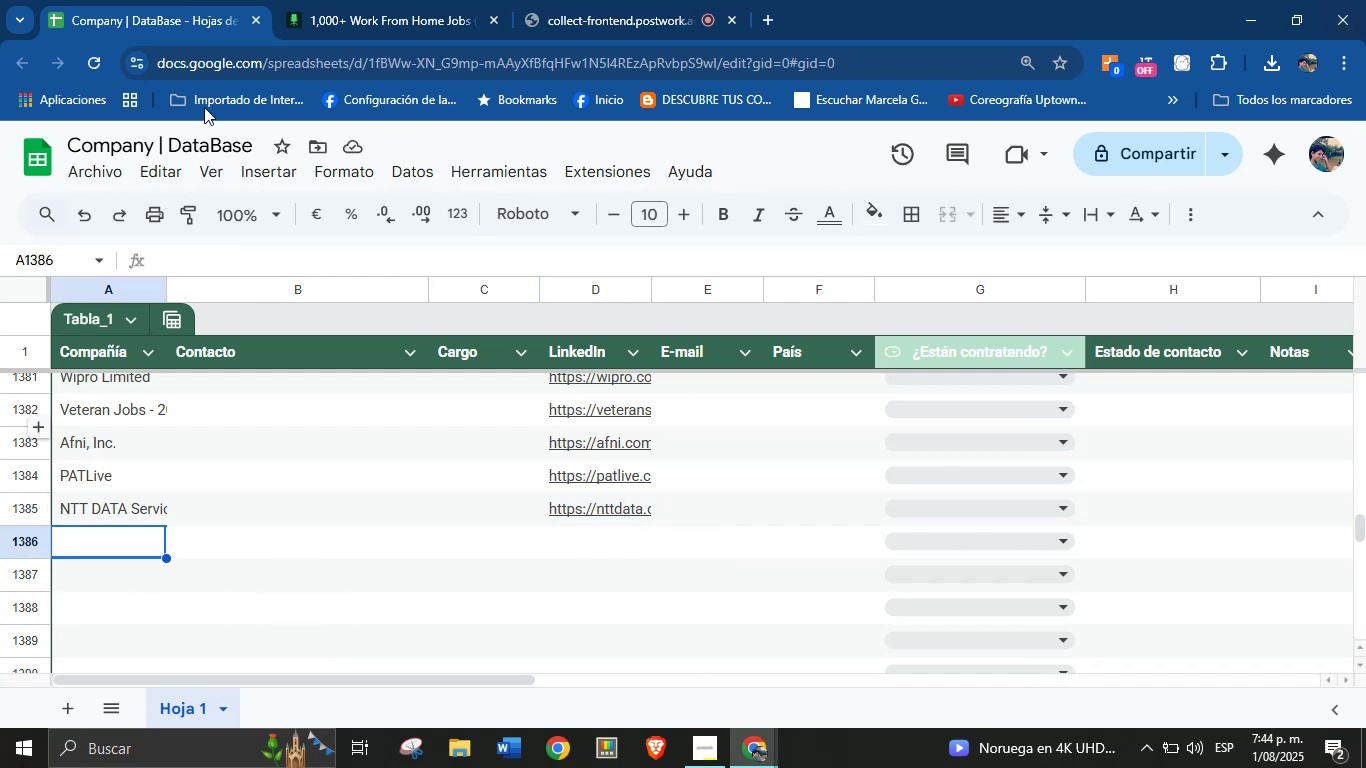 
left_click([367, 0])
 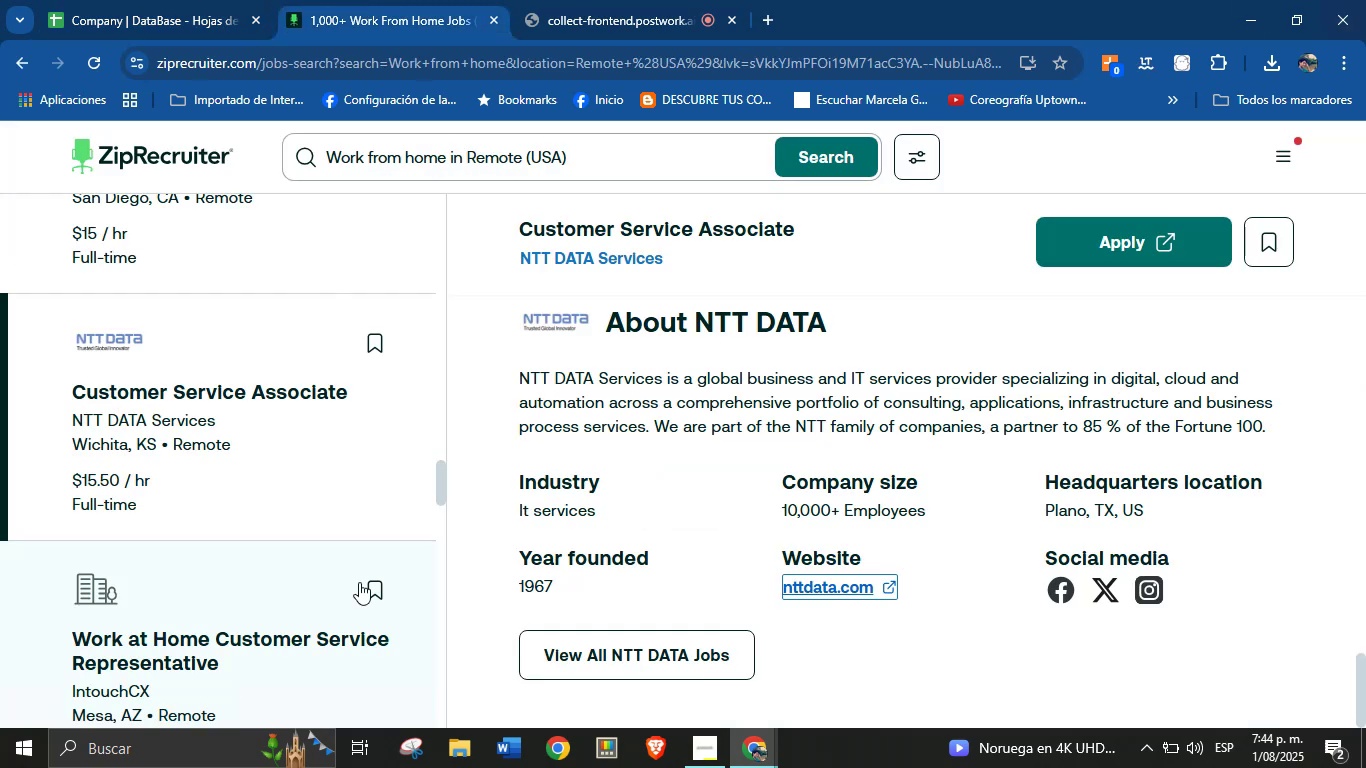 
scroll: coordinate [184, 497], scroll_direction: down, amount: 1.0
 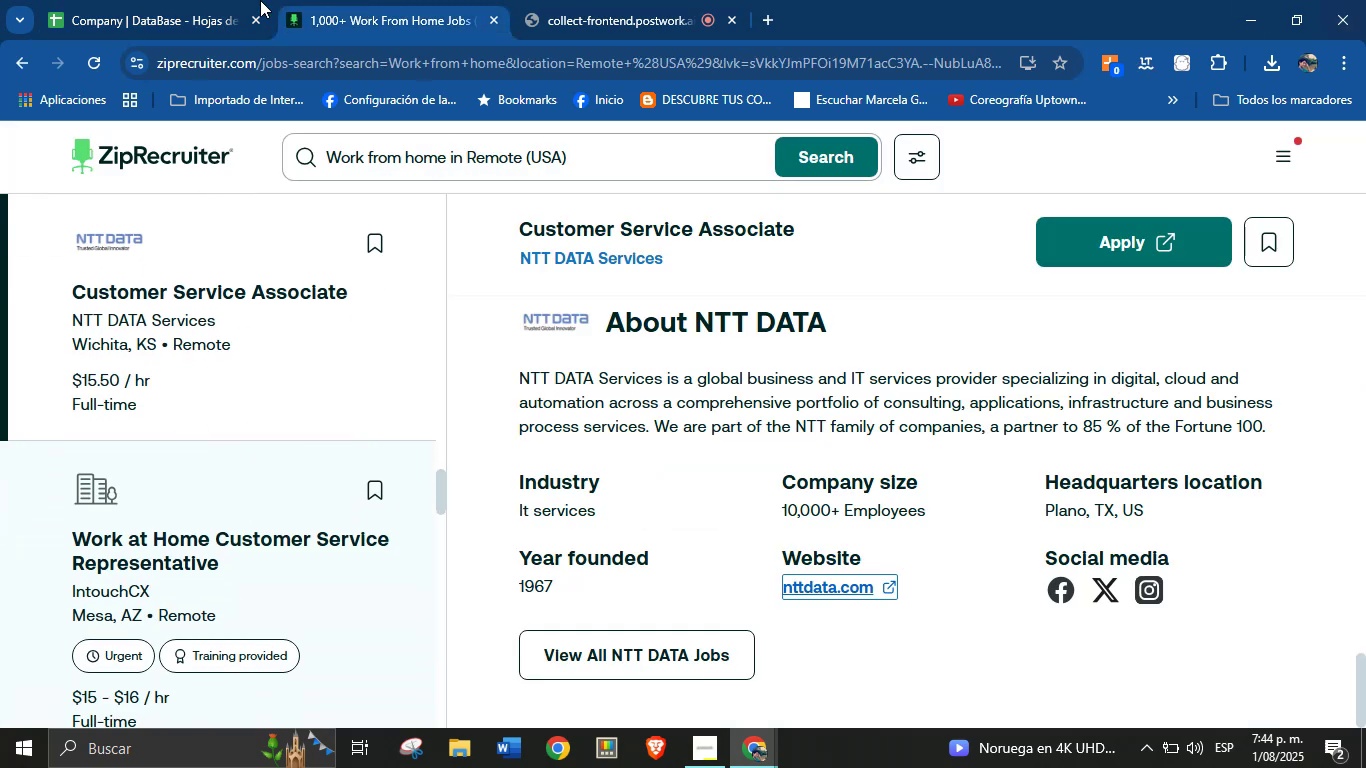 
left_click([225, 0])
 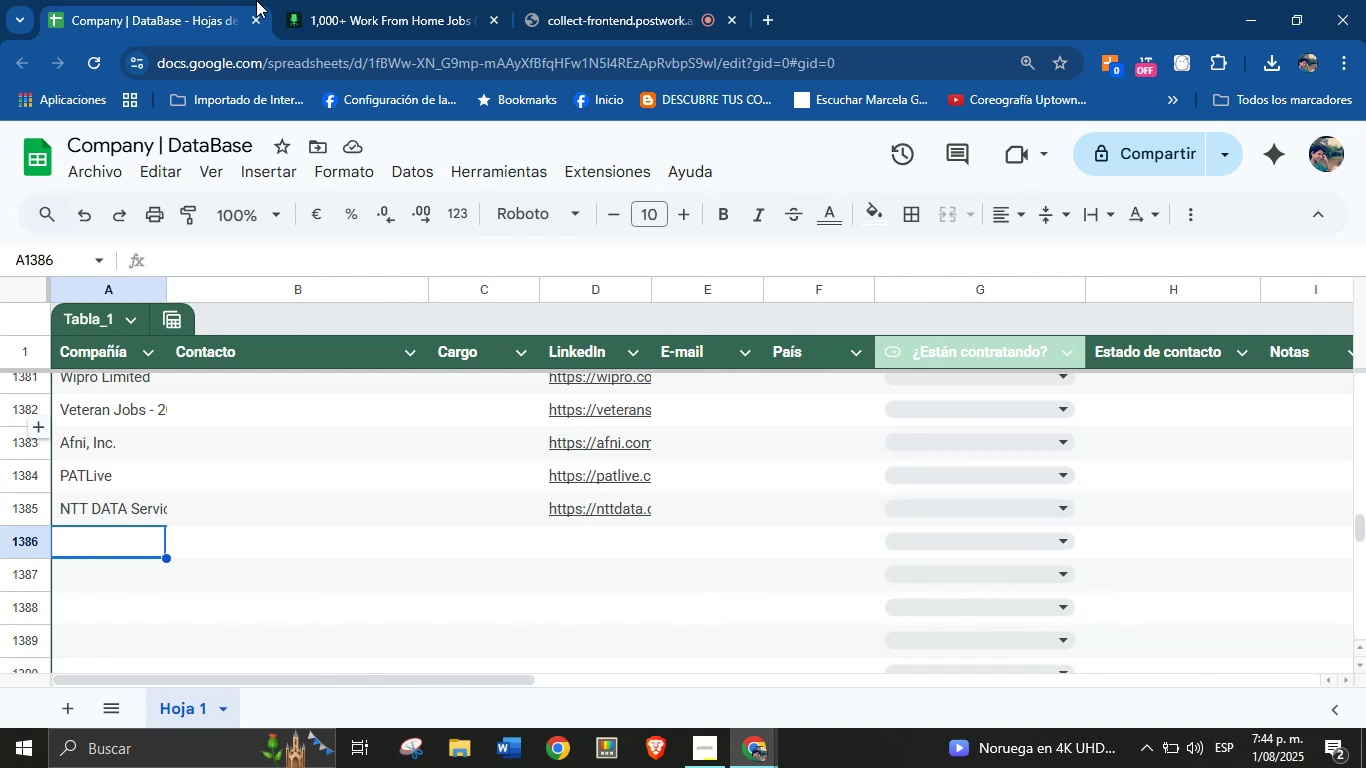 
left_click([314, 0])
 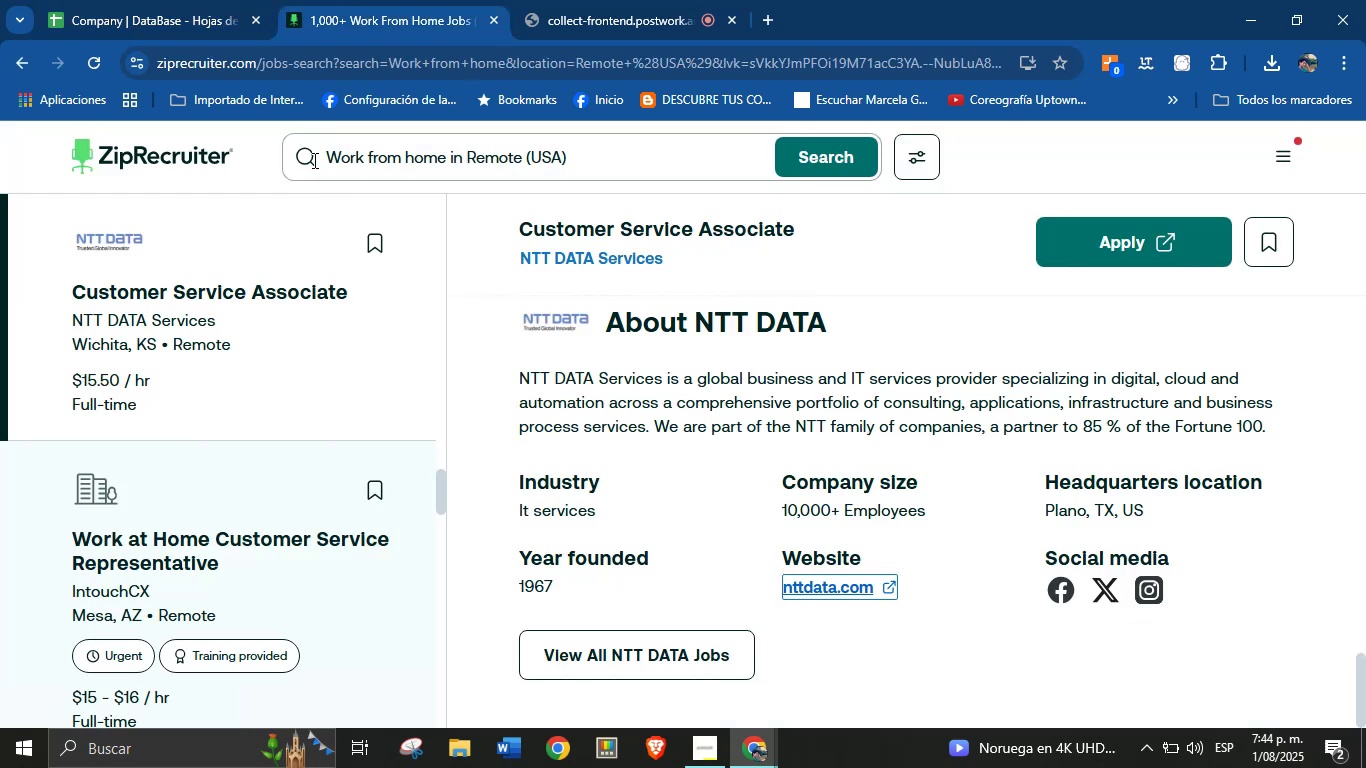 
scroll: coordinate [682, 401], scroll_direction: down, amount: 130.0
 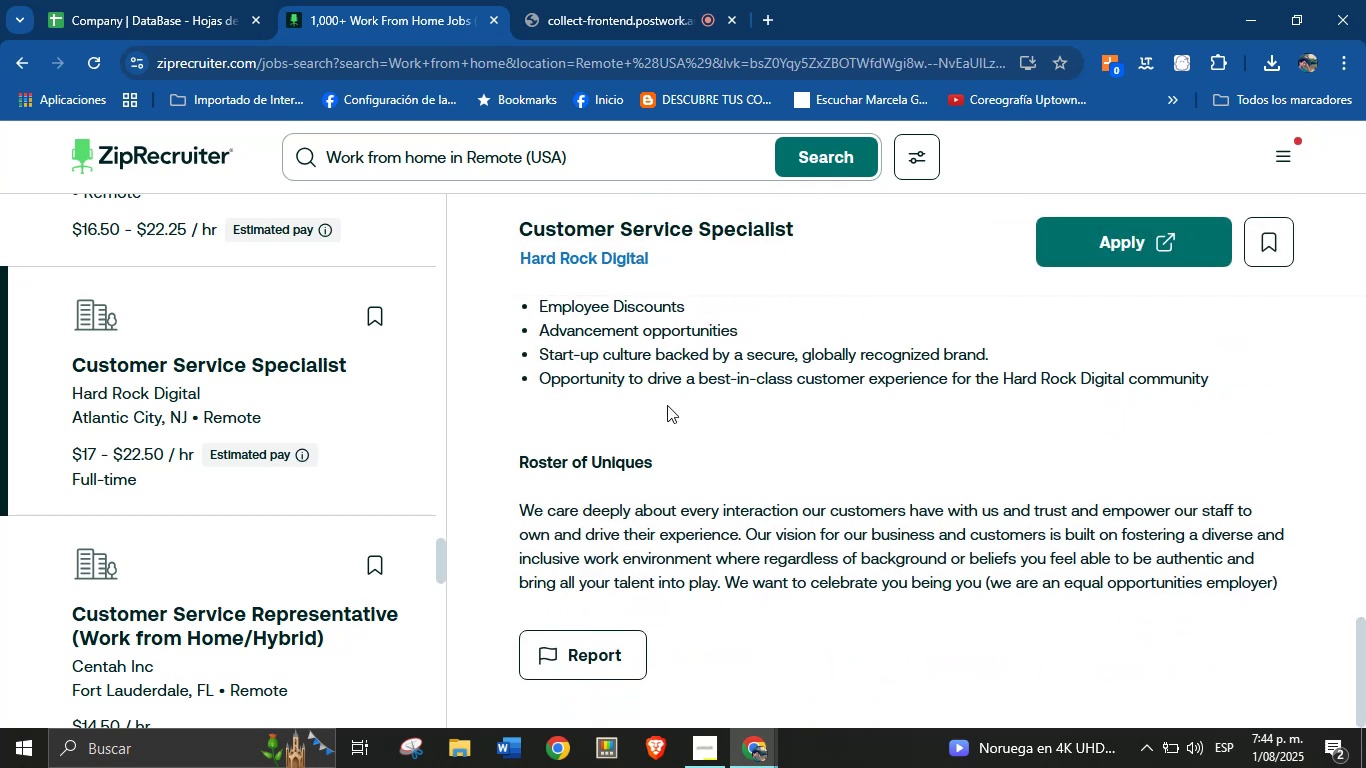 
scroll: coordinate [269, 452], scroll_direction: down, amount: 2.0
 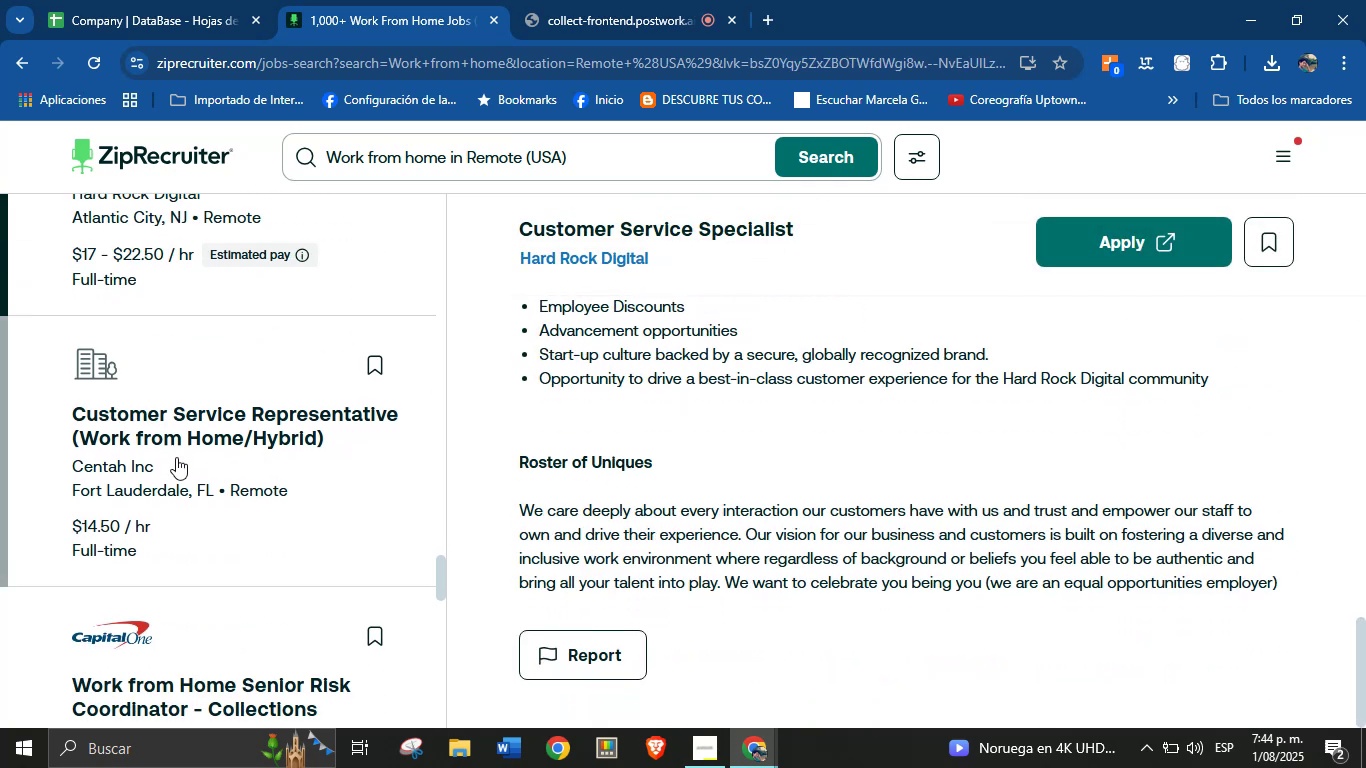 
left_click([108, 354])
 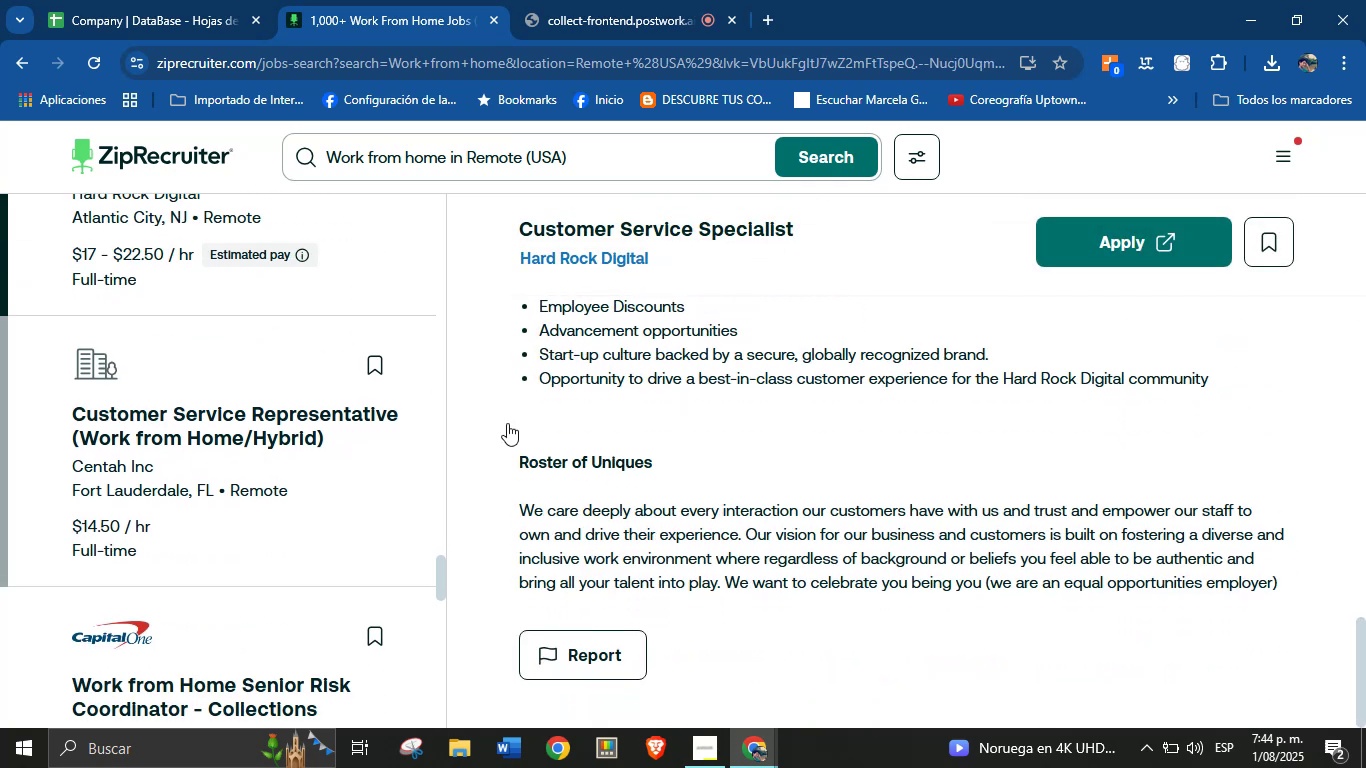 
scroll: coordinate [133, 610], scroll_direction: down, amount: 45.0
 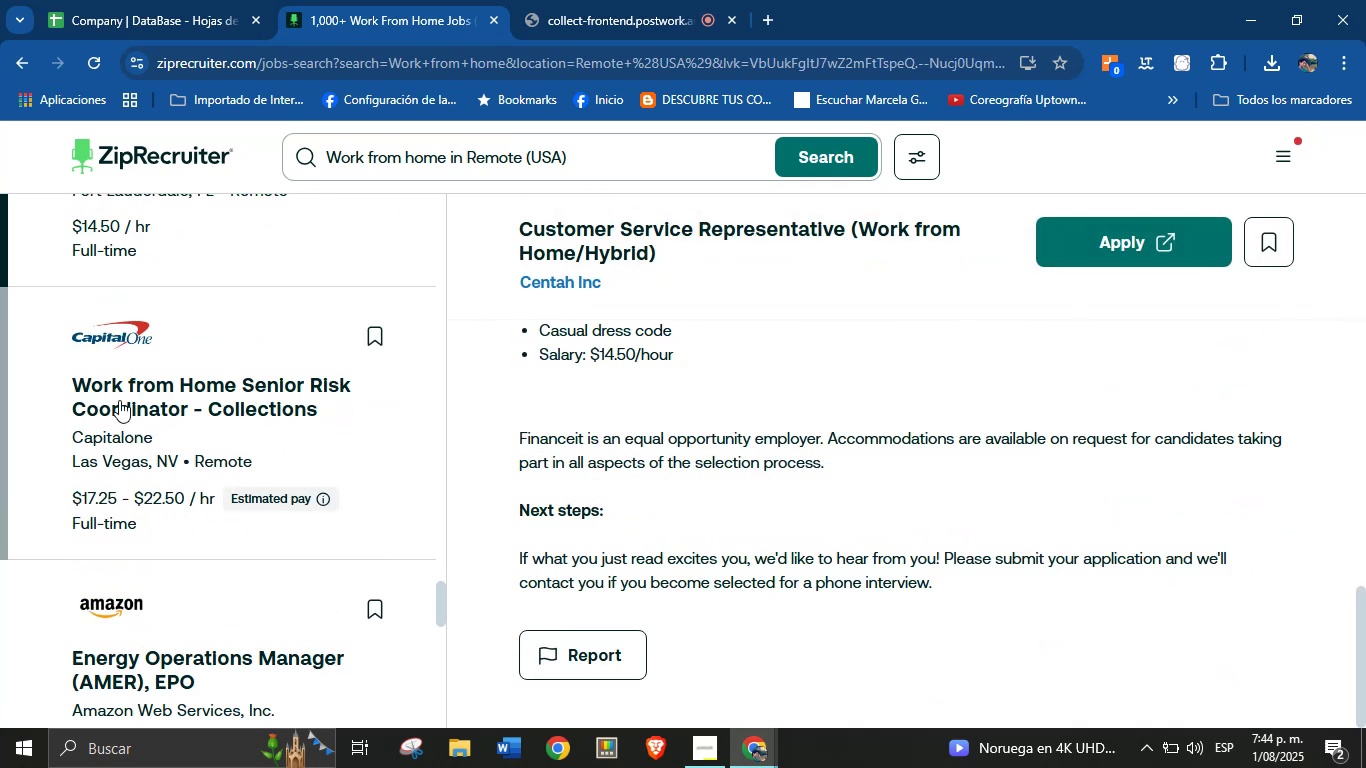 
left_click([98, 290])
 